 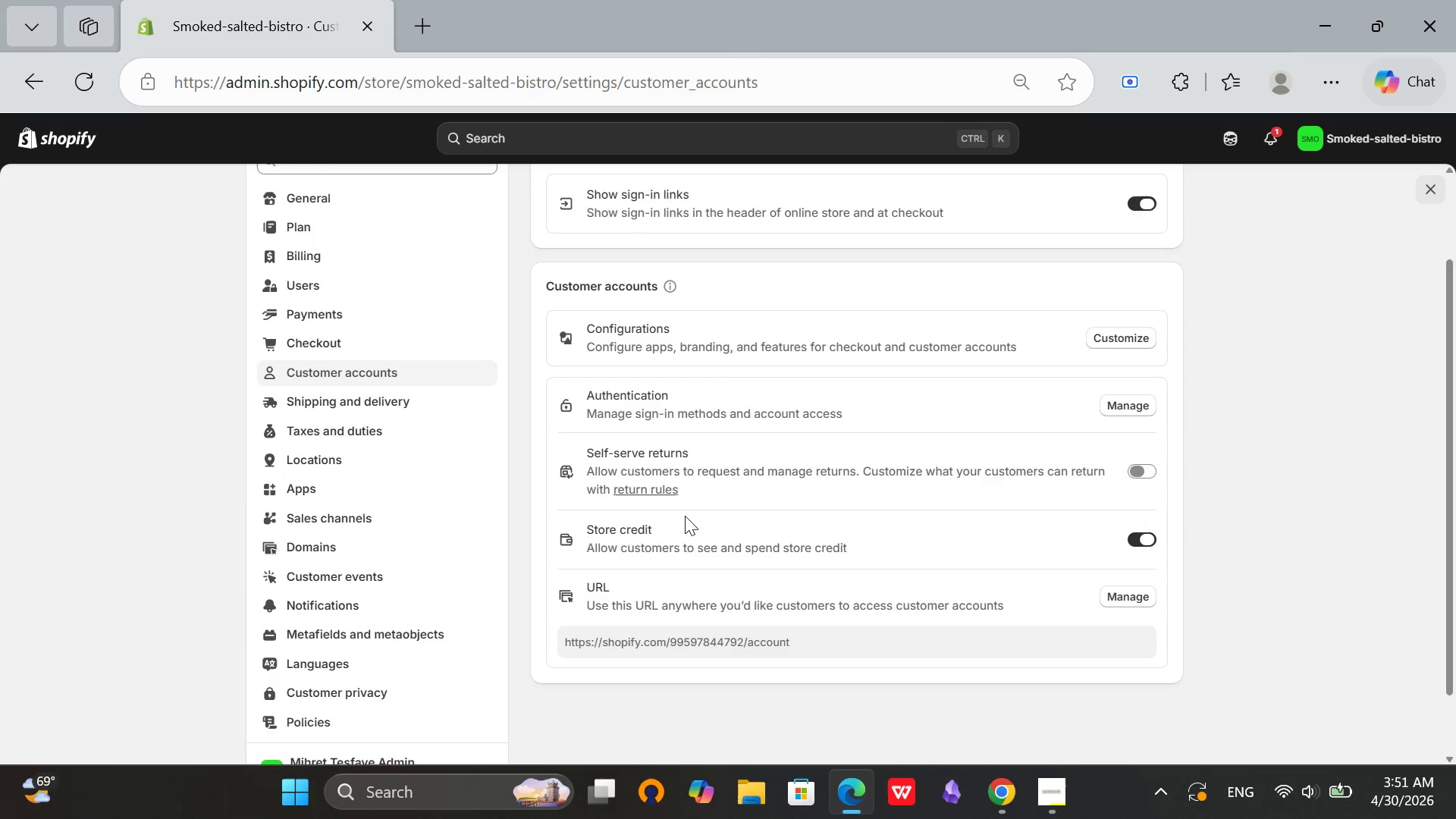 
left_click([1146, 469])
 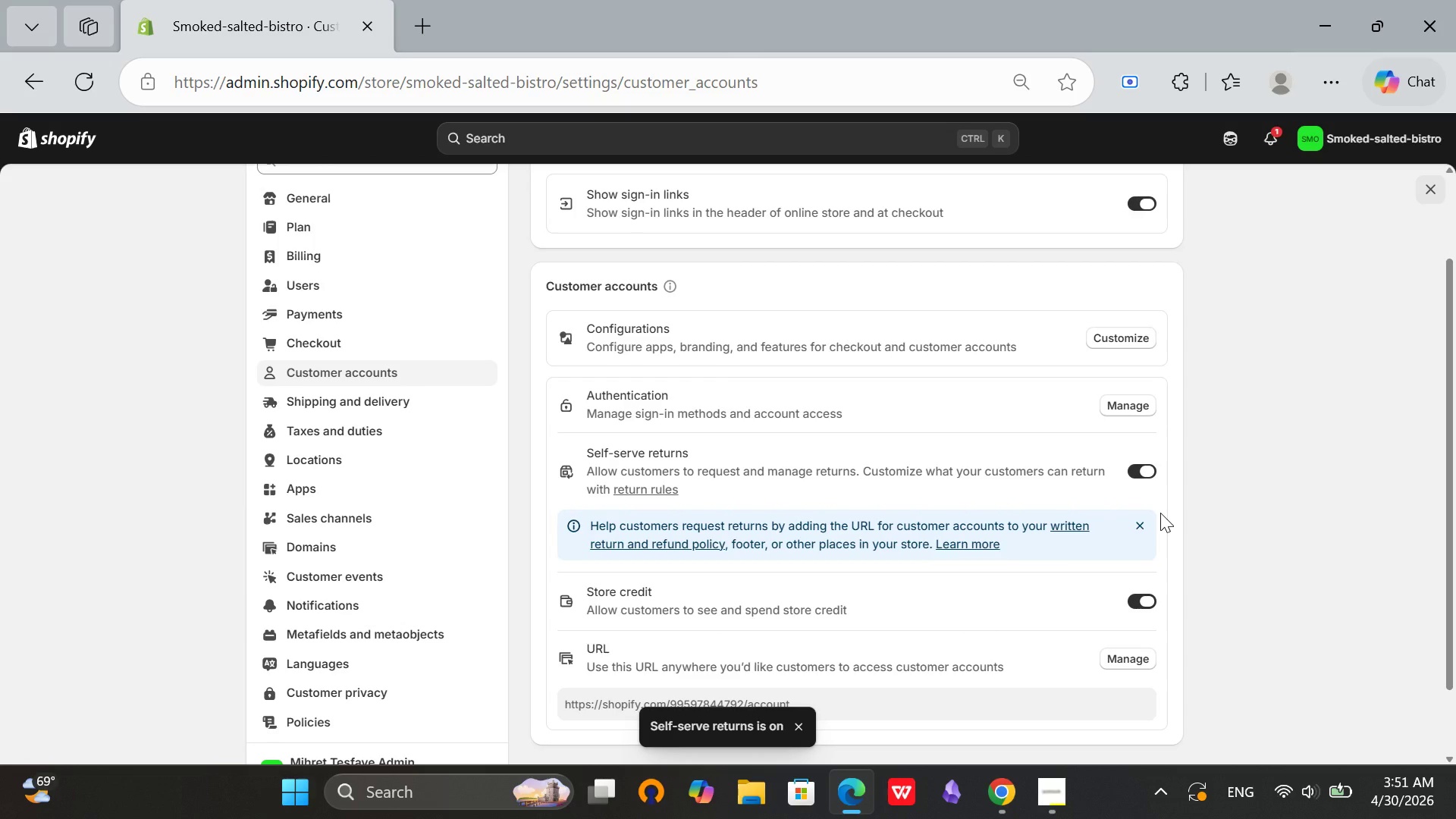 
wait(8.11)
 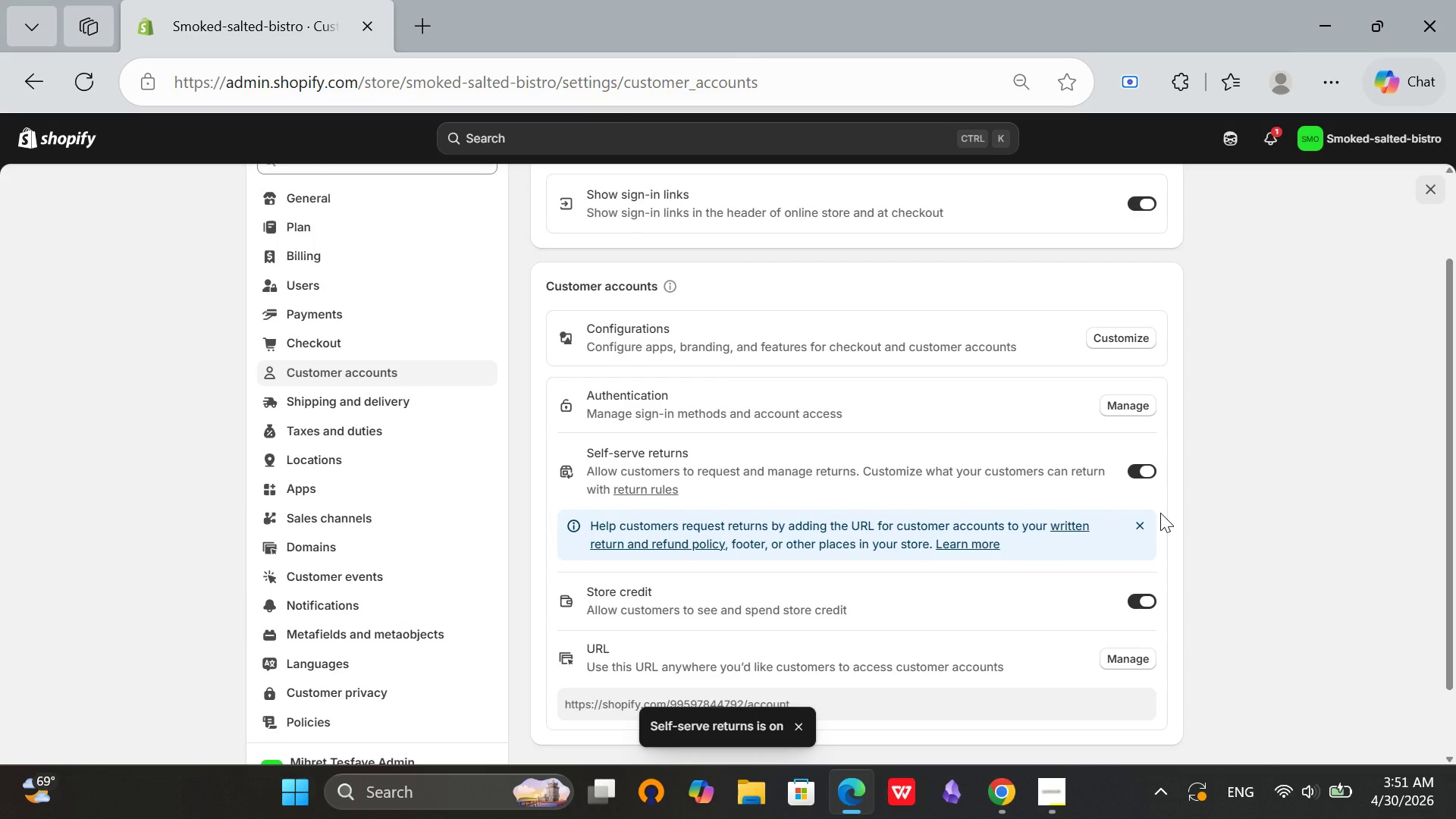 
scroll: coordinate [1110, 275], scroll_direction: up, amount: 4.0
 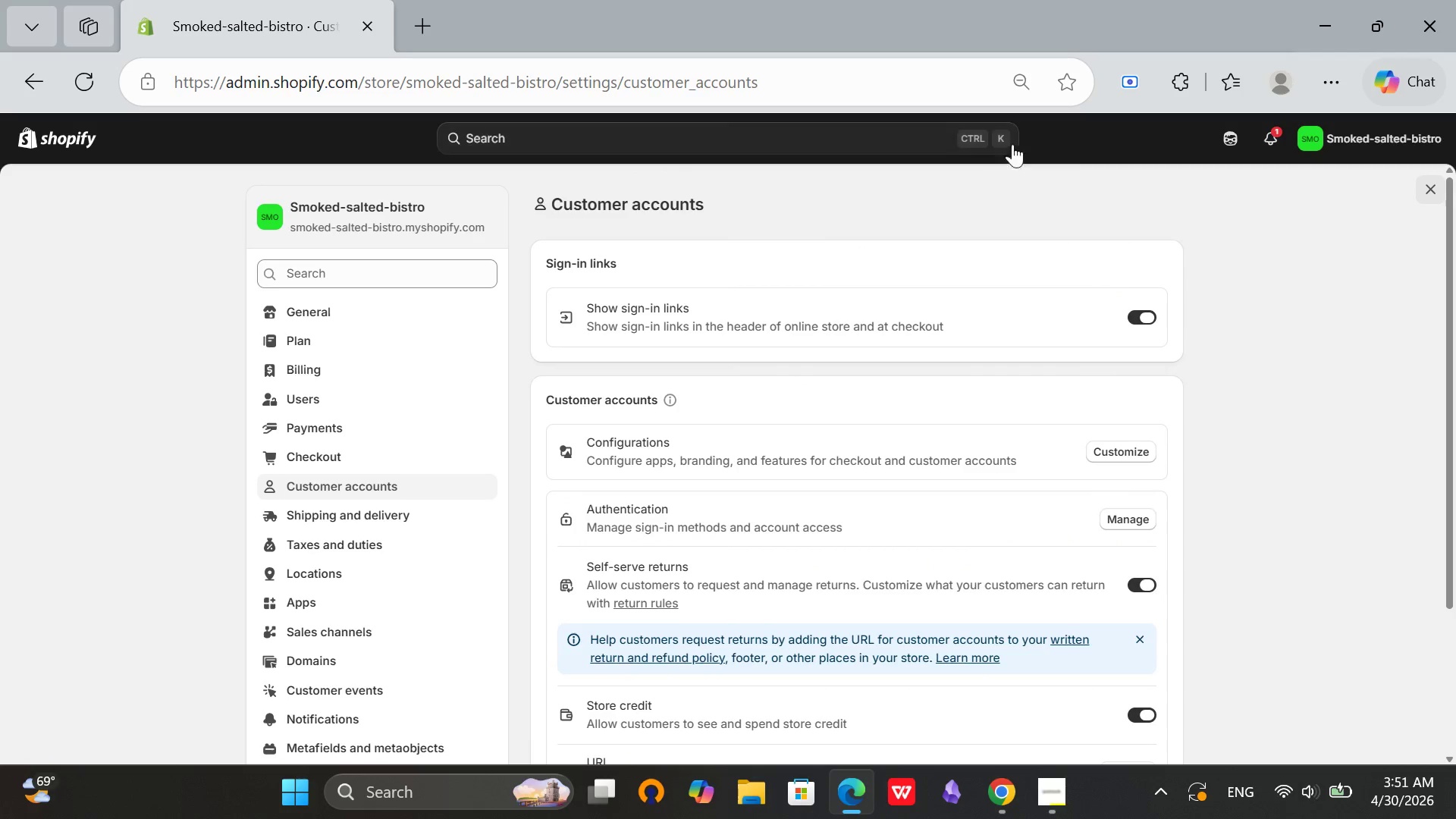 
scroll: coordinate [1109, 391], scroll_direction: down, amount: 6.0
 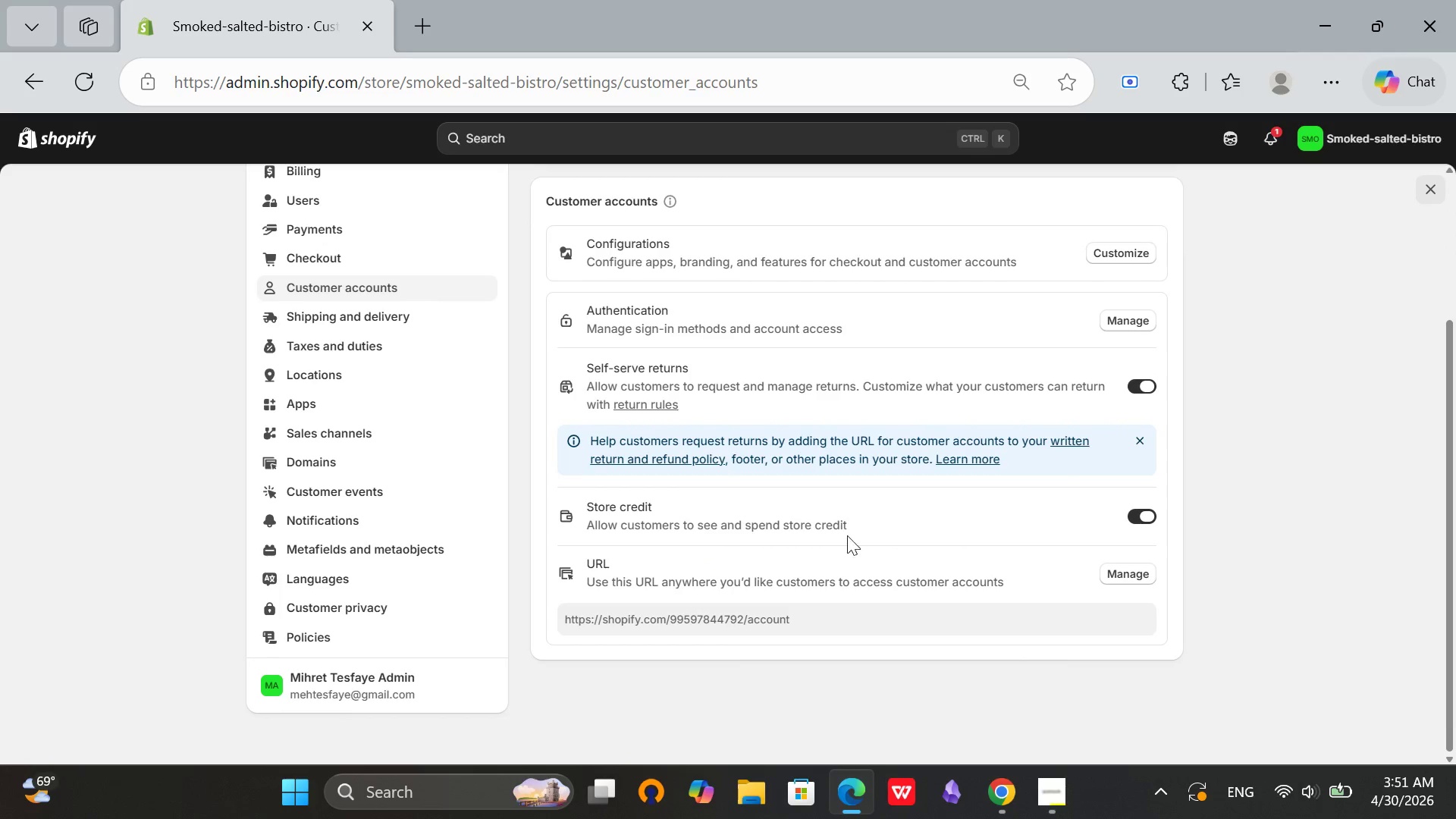 
scroll: coordinate [1307, 596], scroll_direction: up, amount: 8.0
 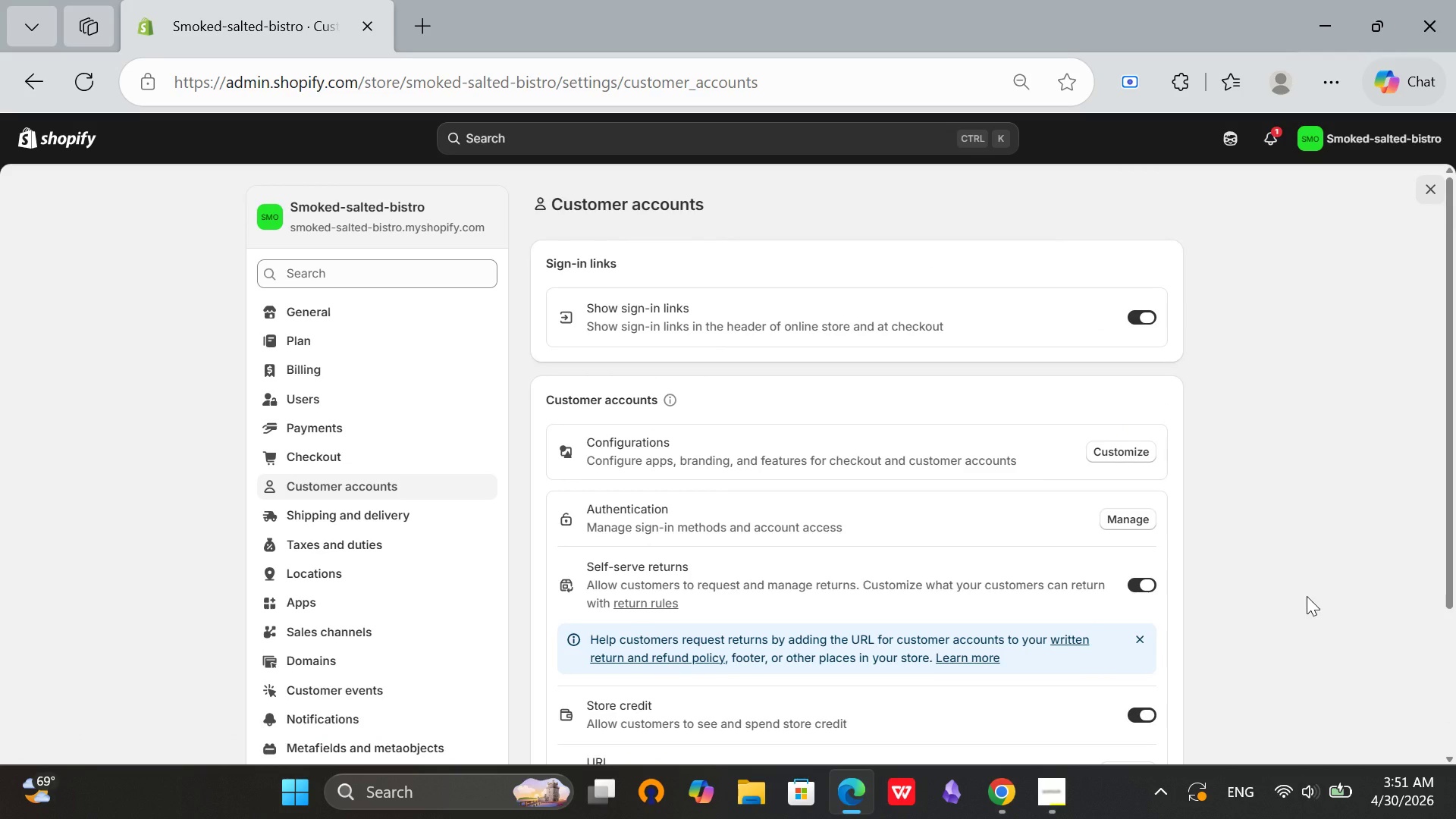 
scroll: coordinate [1307, 596], scroll_direction: down, amount: 2.0
 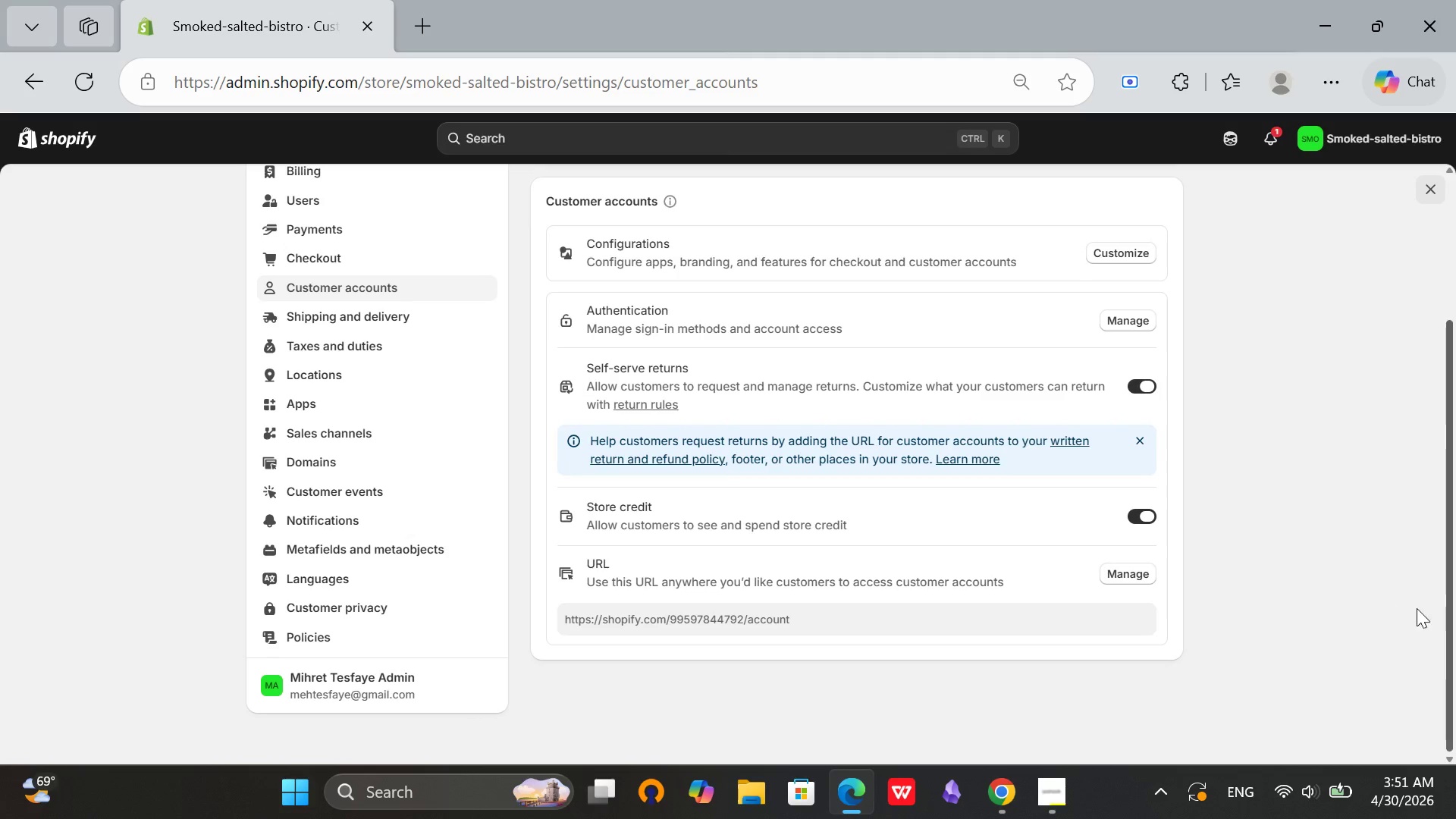 
scroll: coordinate [611, 177], scroll_direction: up, amount: 4.0
 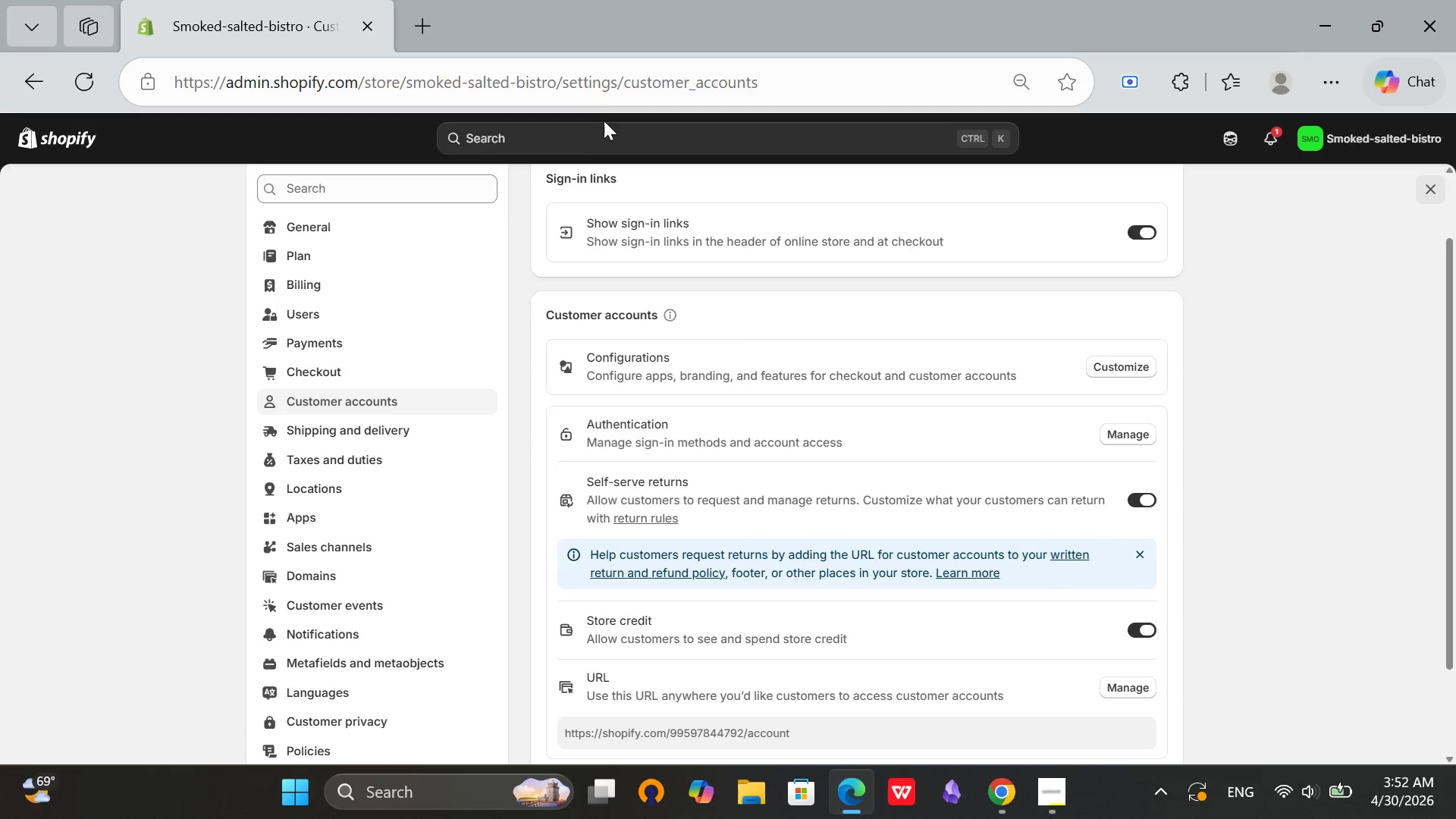 
left_click([598, 130])
 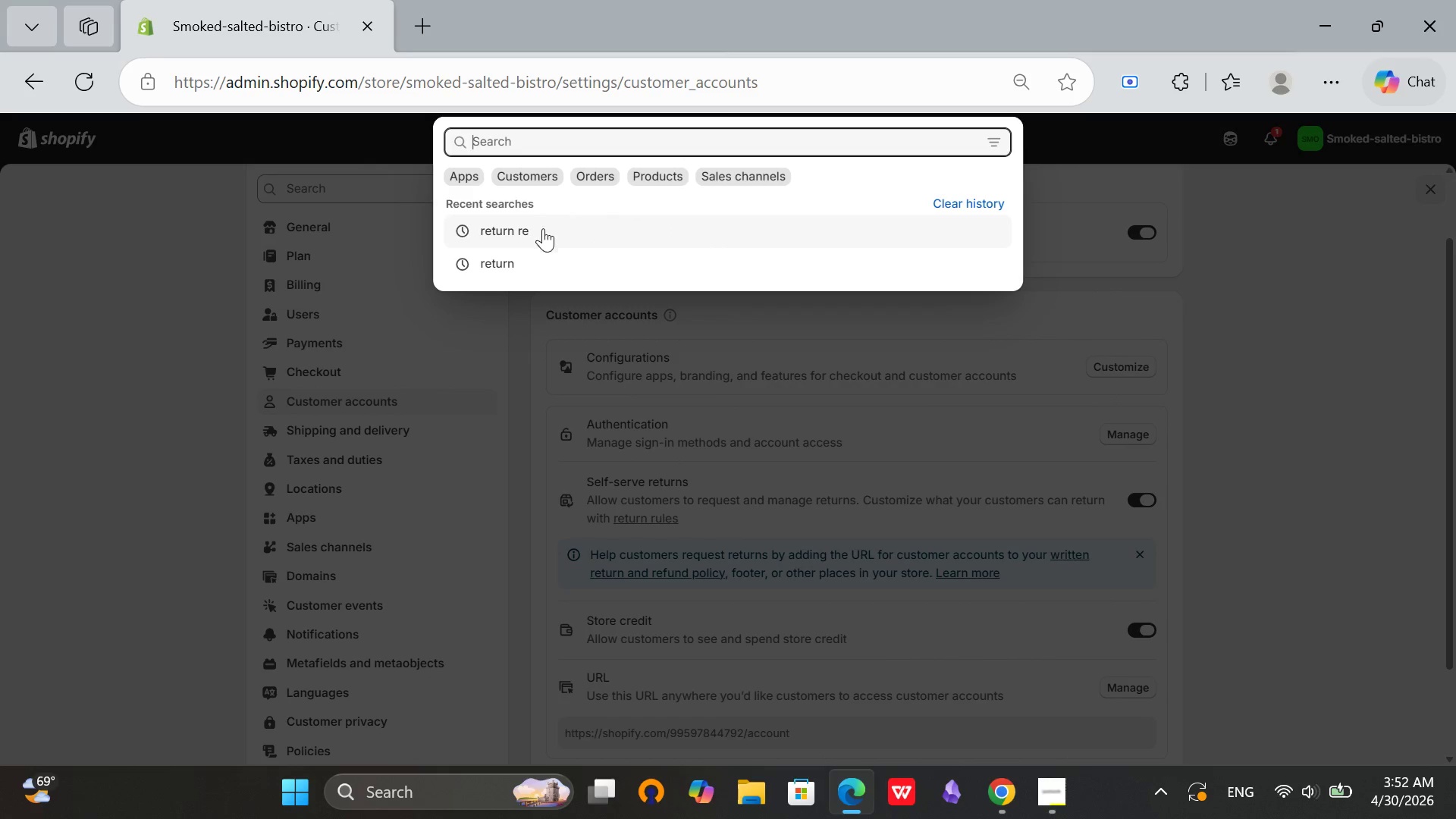 
left_click([516, 258])
 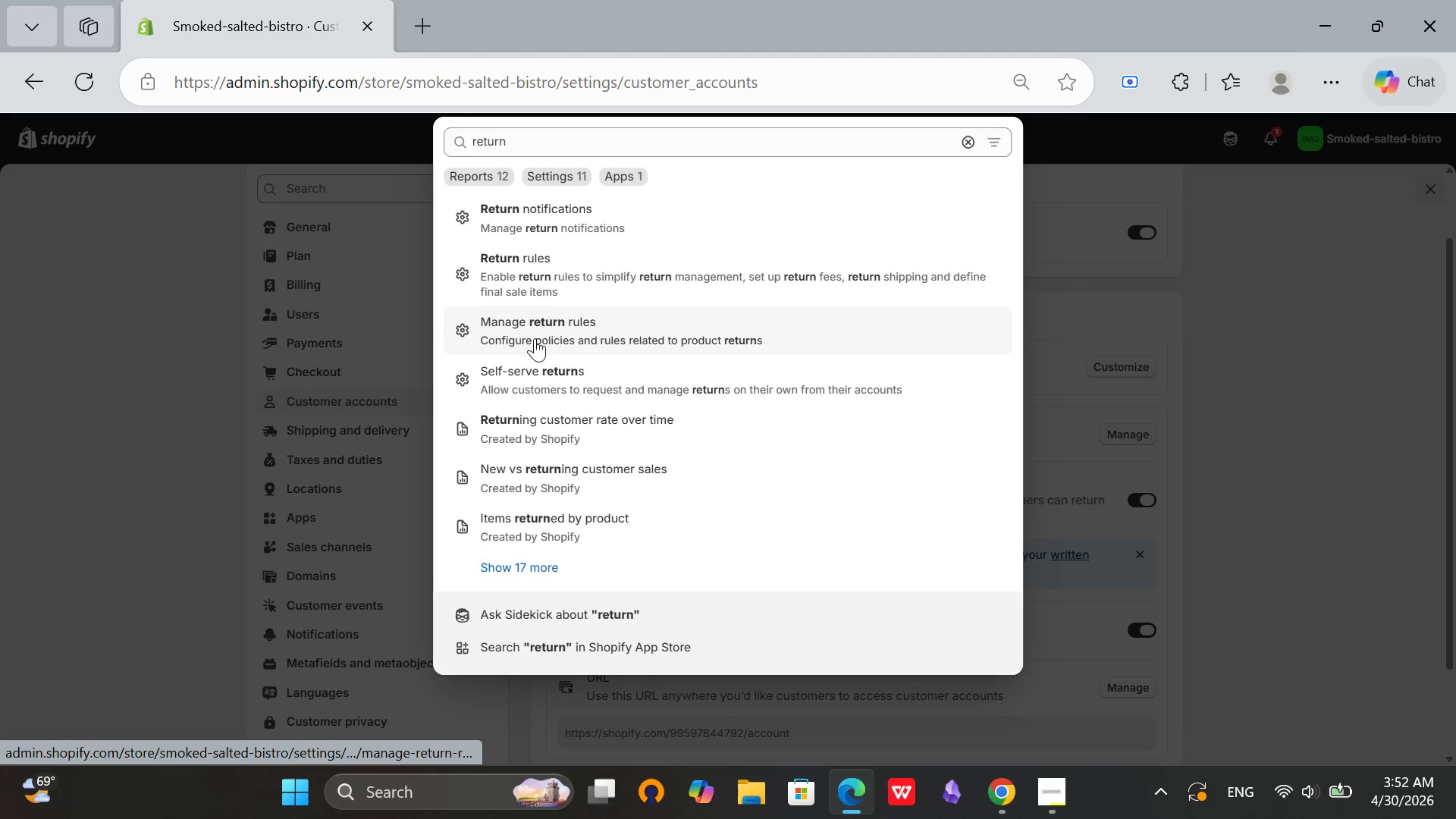 
wait(6.09)
 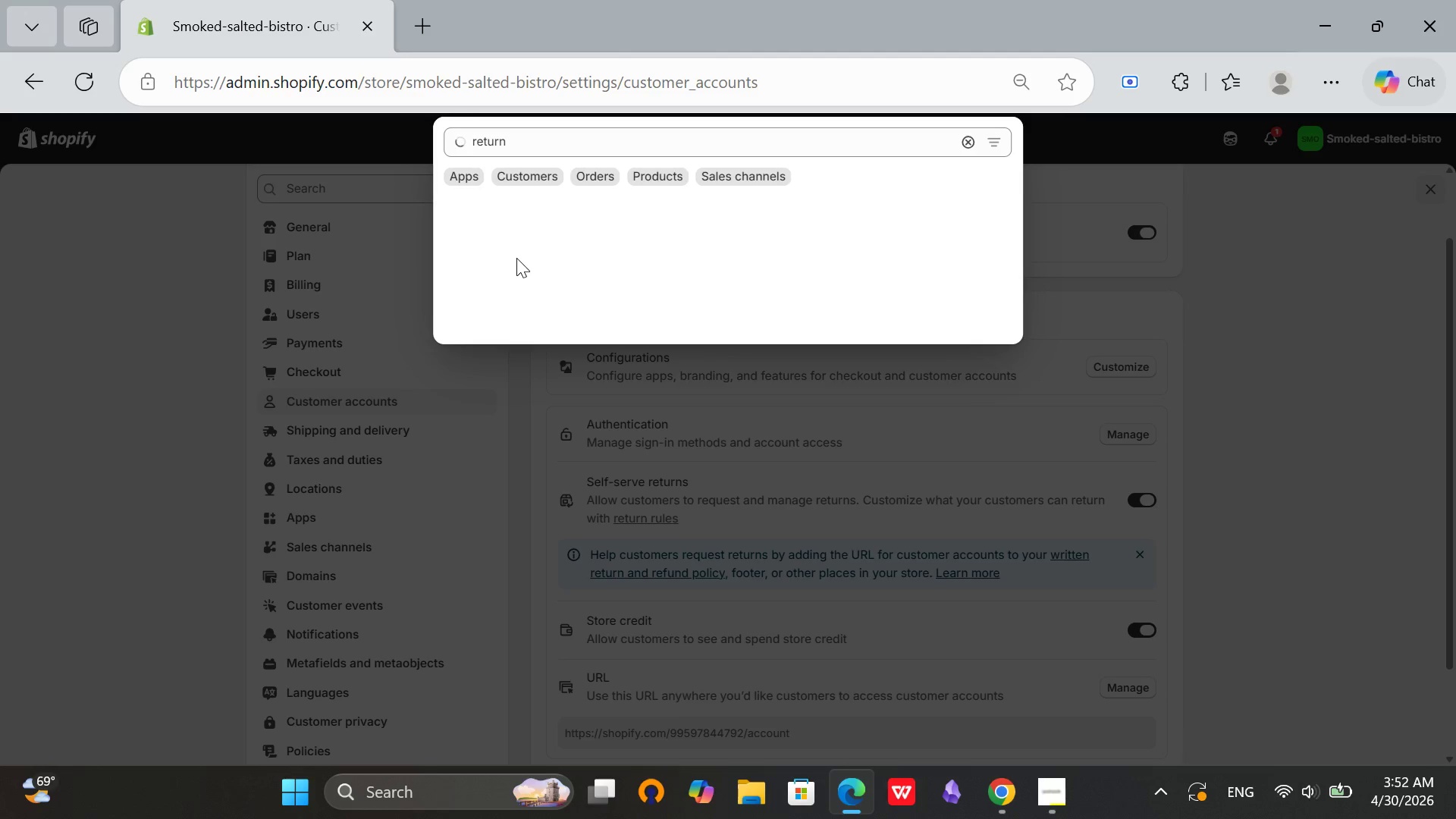 
left_click([566, 332])
 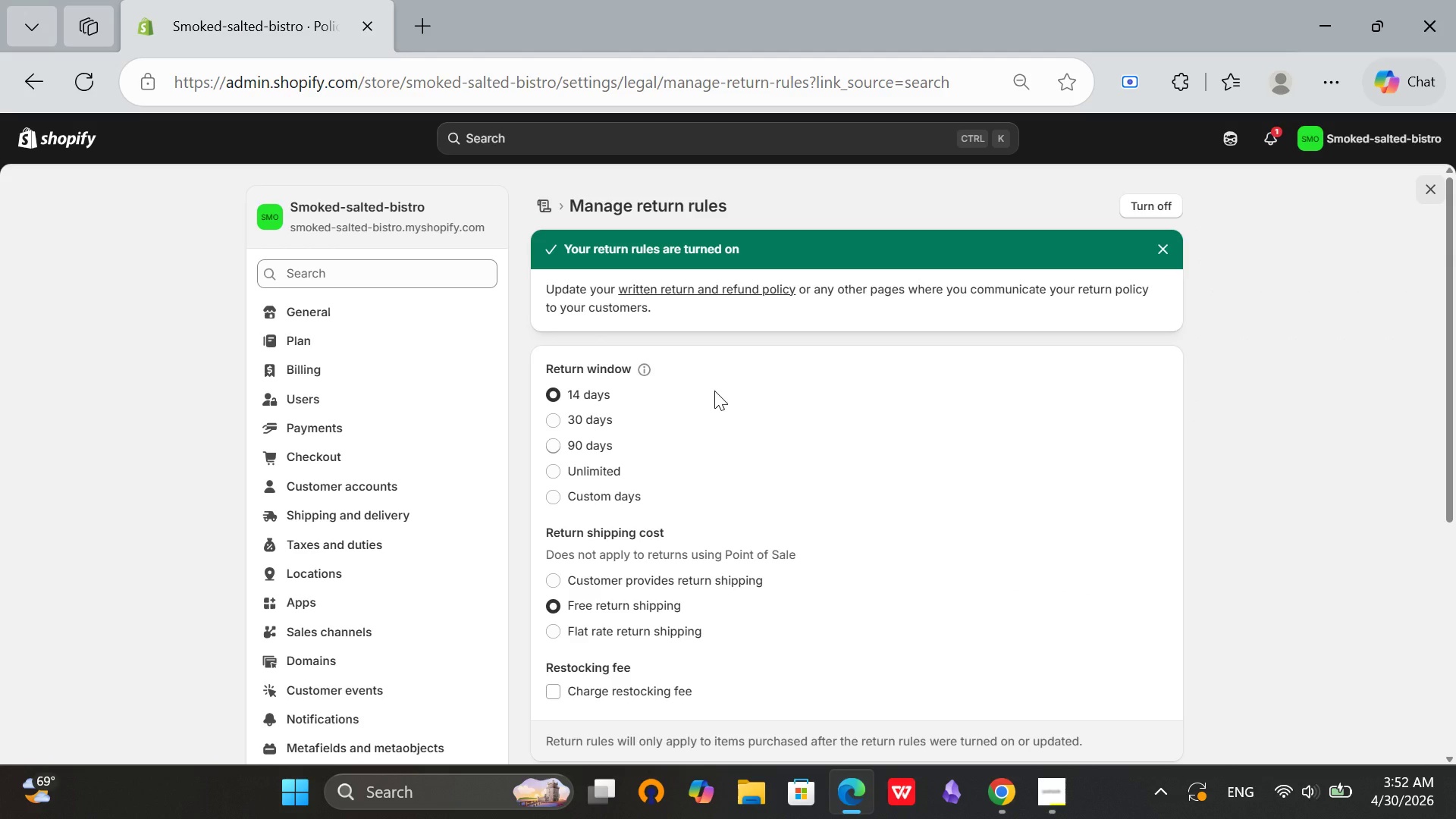 
wait(12.8)
 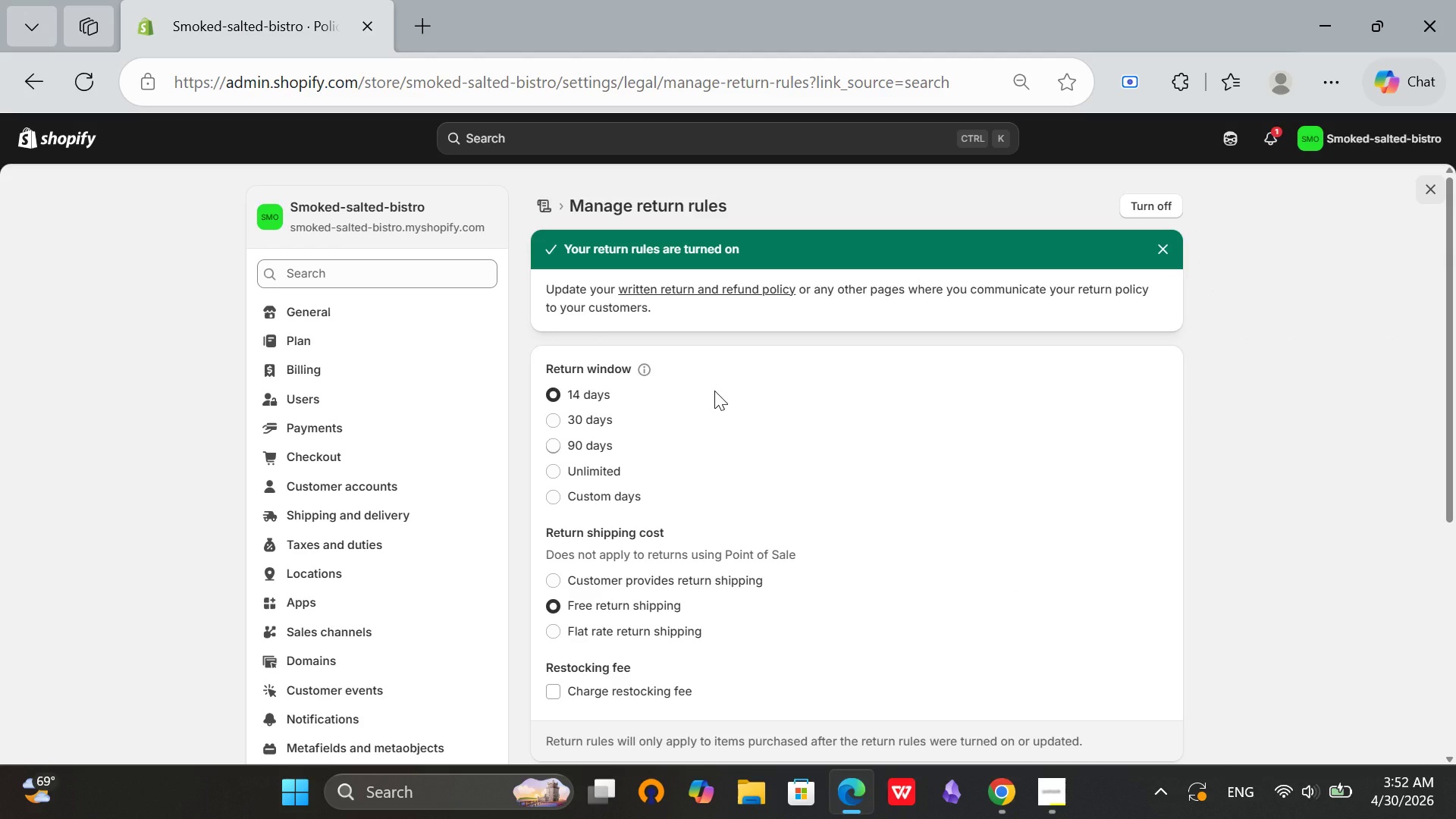 
left_click([343, 282])
 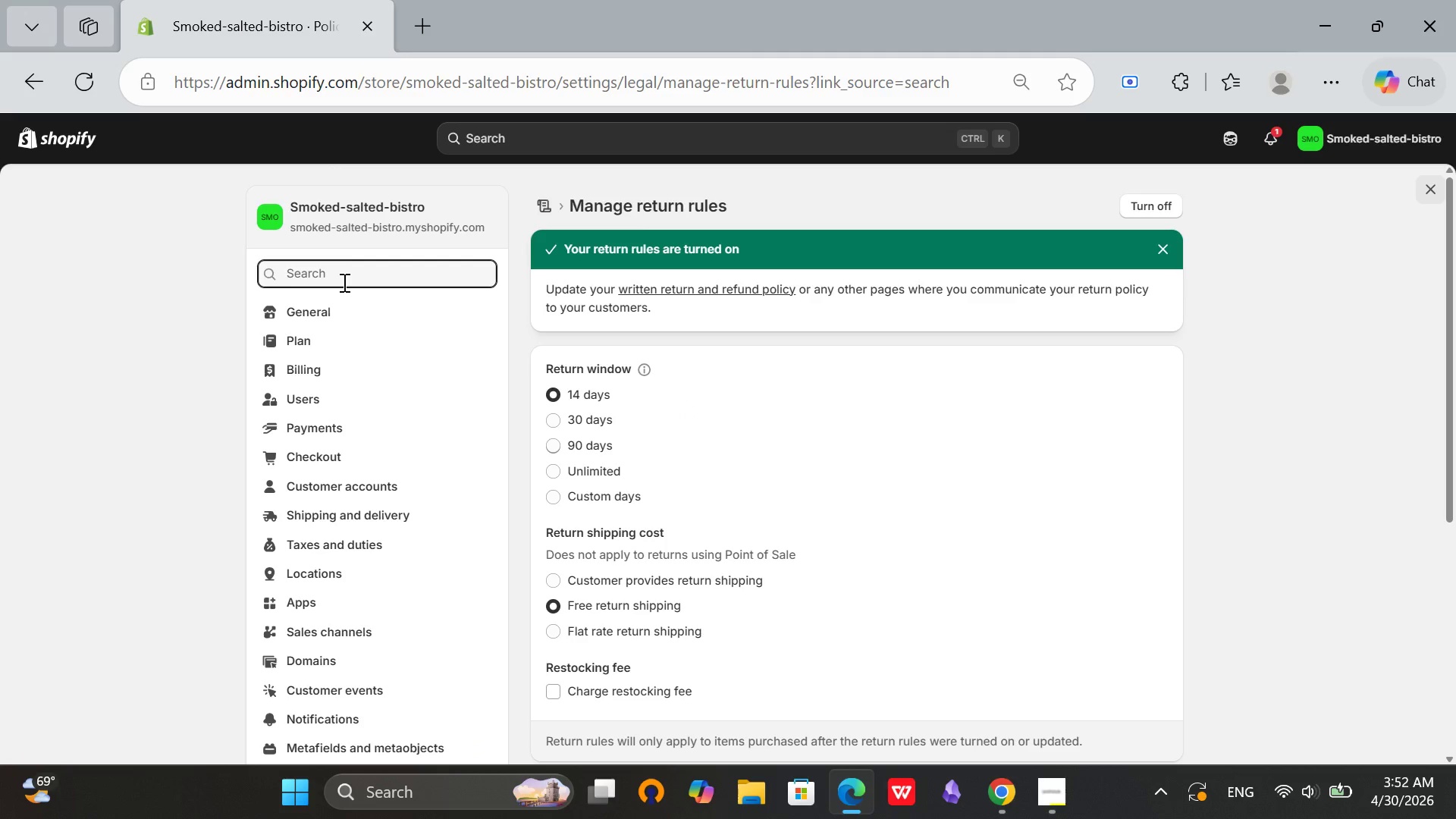 
type(re)
 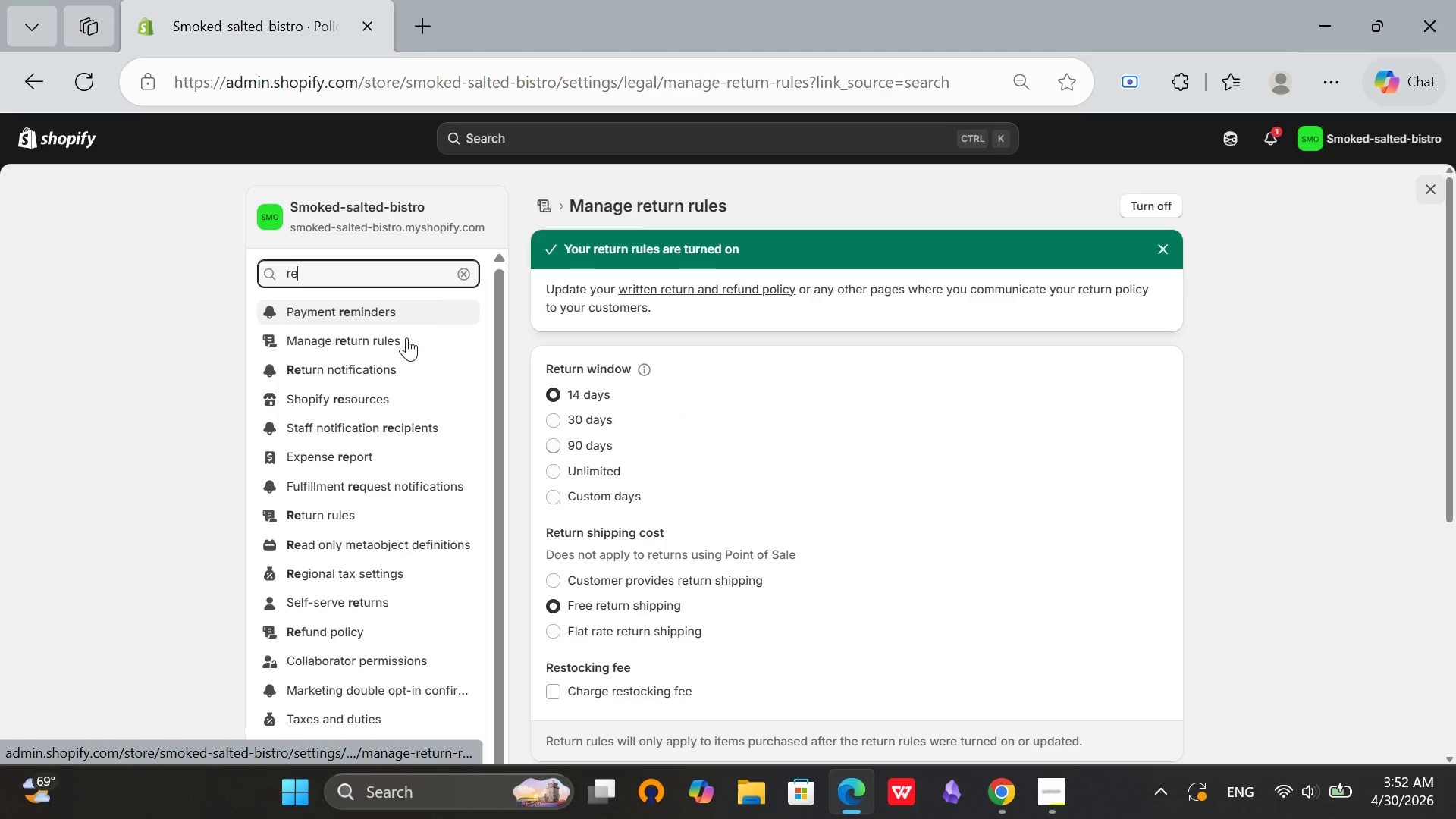 
type(turn)
 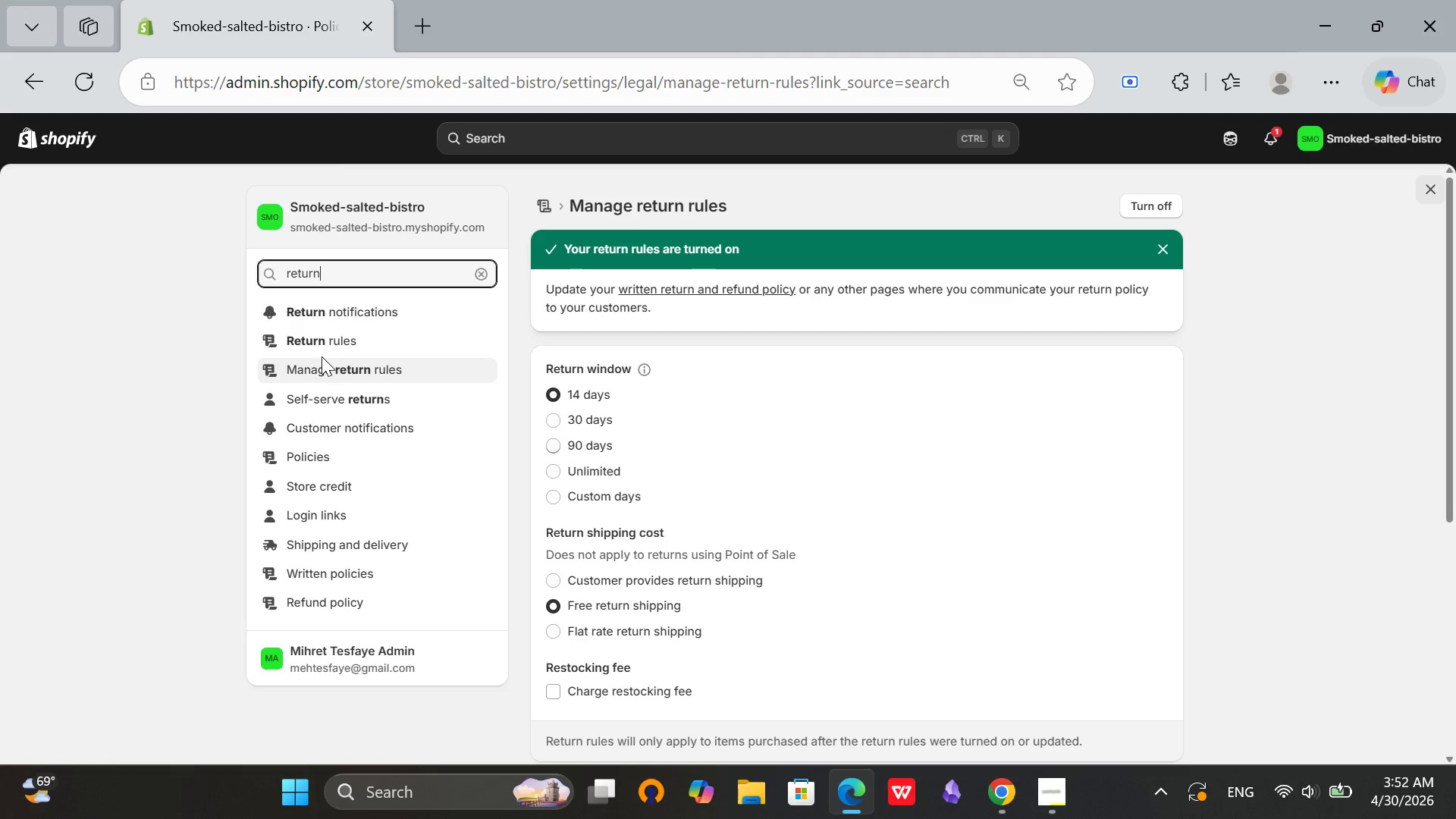 
wait(17.78)
 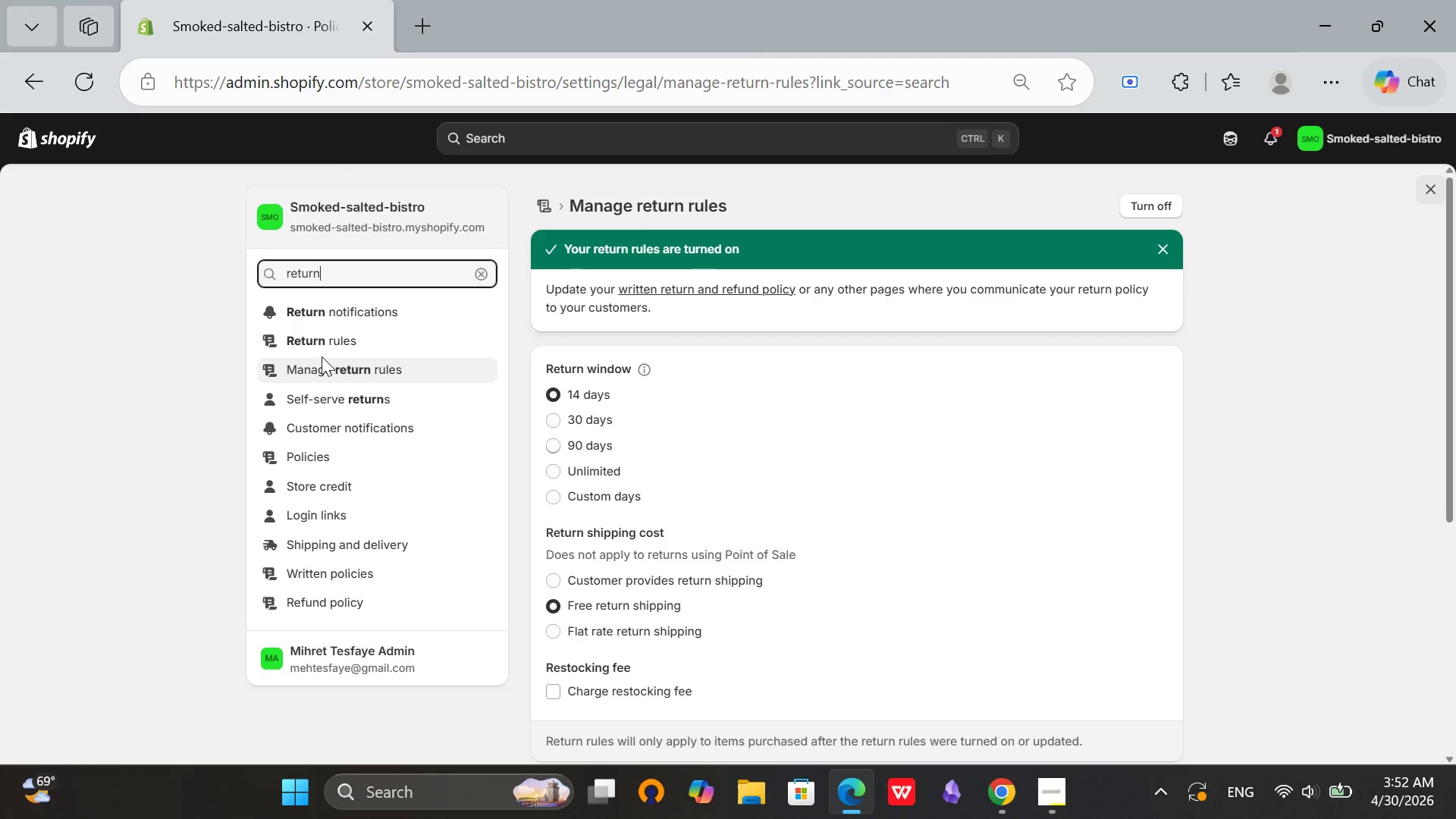 
left_click([325, 345])
 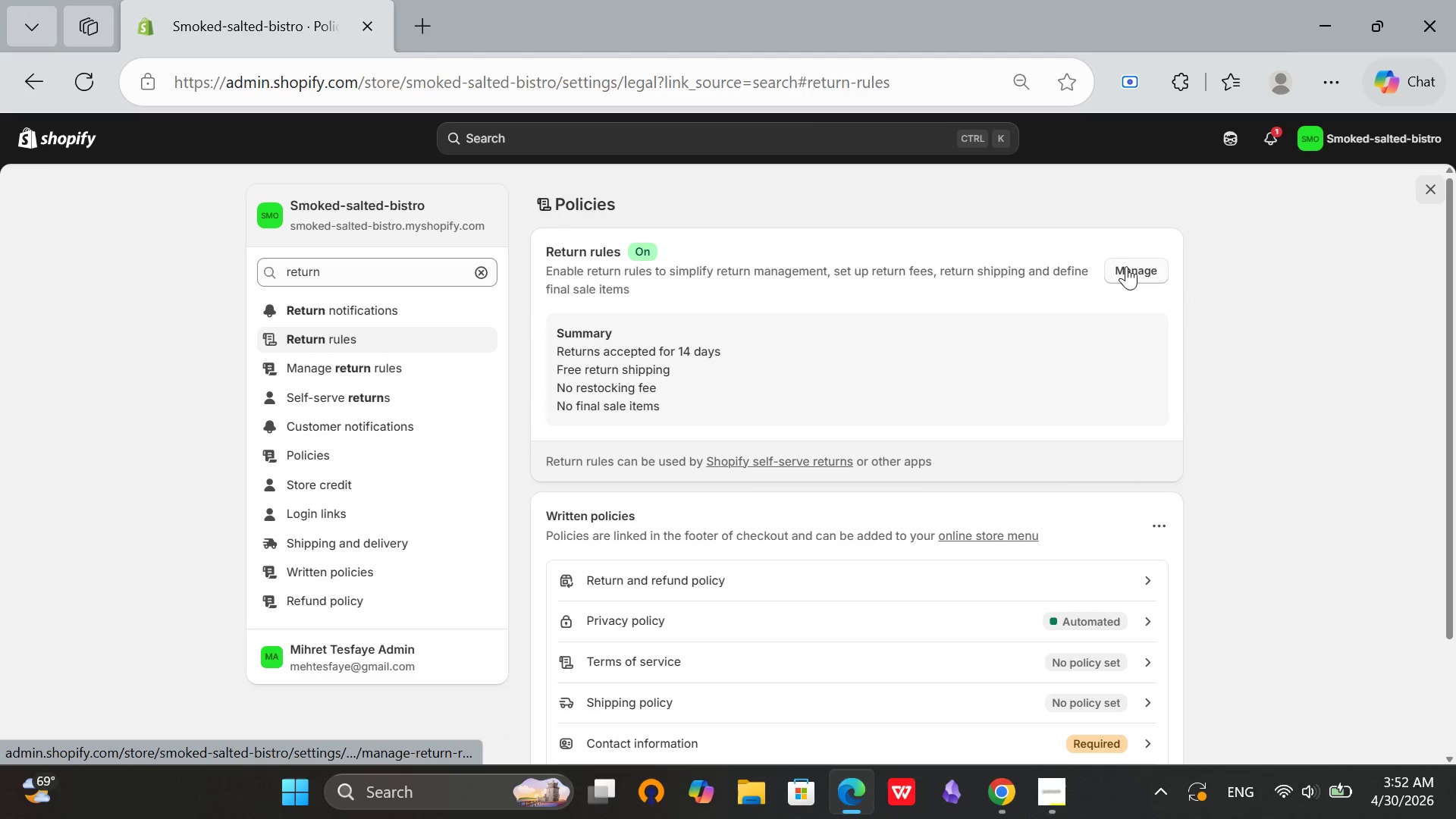 
scroll: coordinate [764, 451], scroll_direction: up, amount: 3.0
 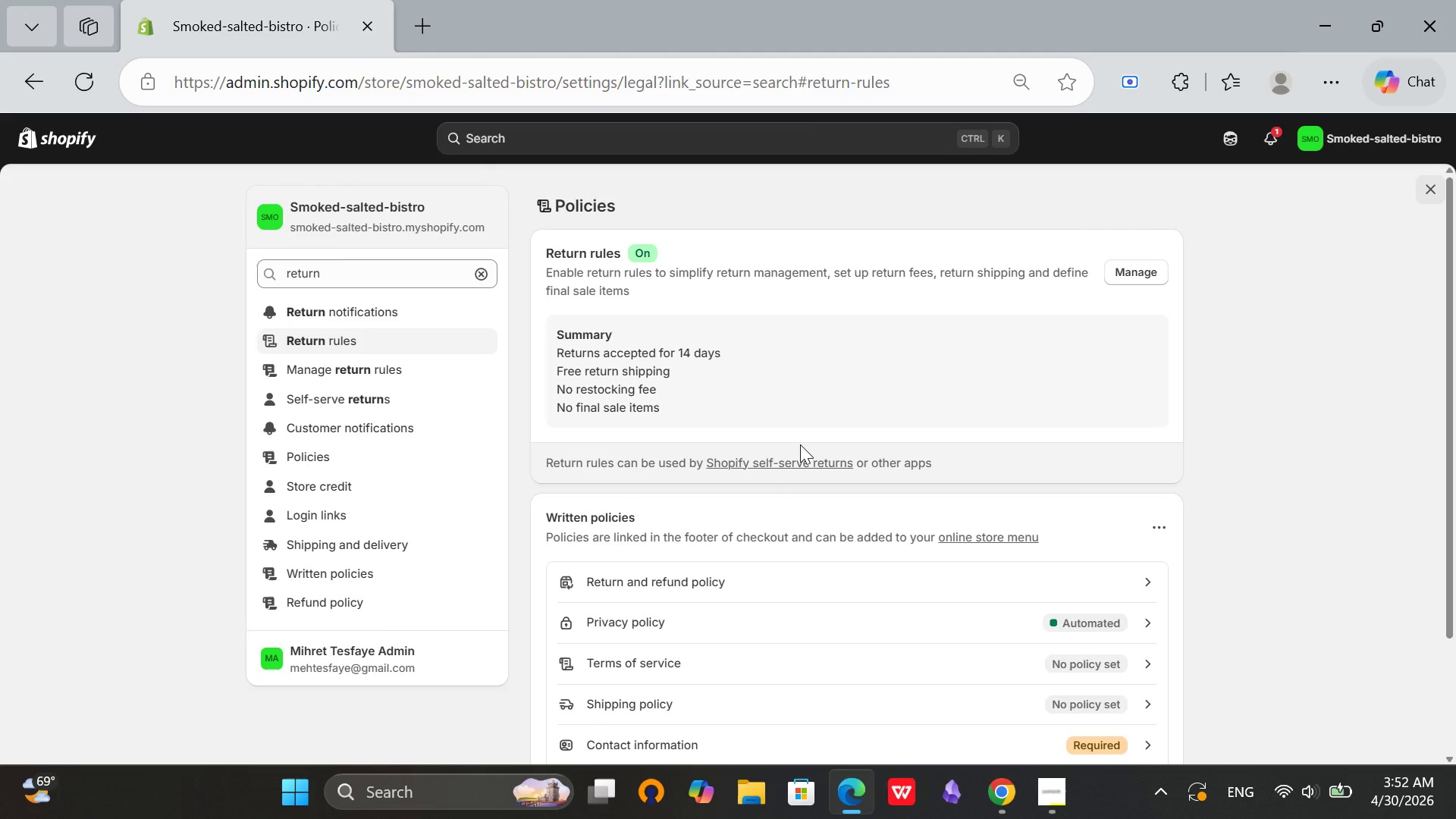 
scroll: coordinate [800, 444], scroll_direction: down, amount: 8.0
 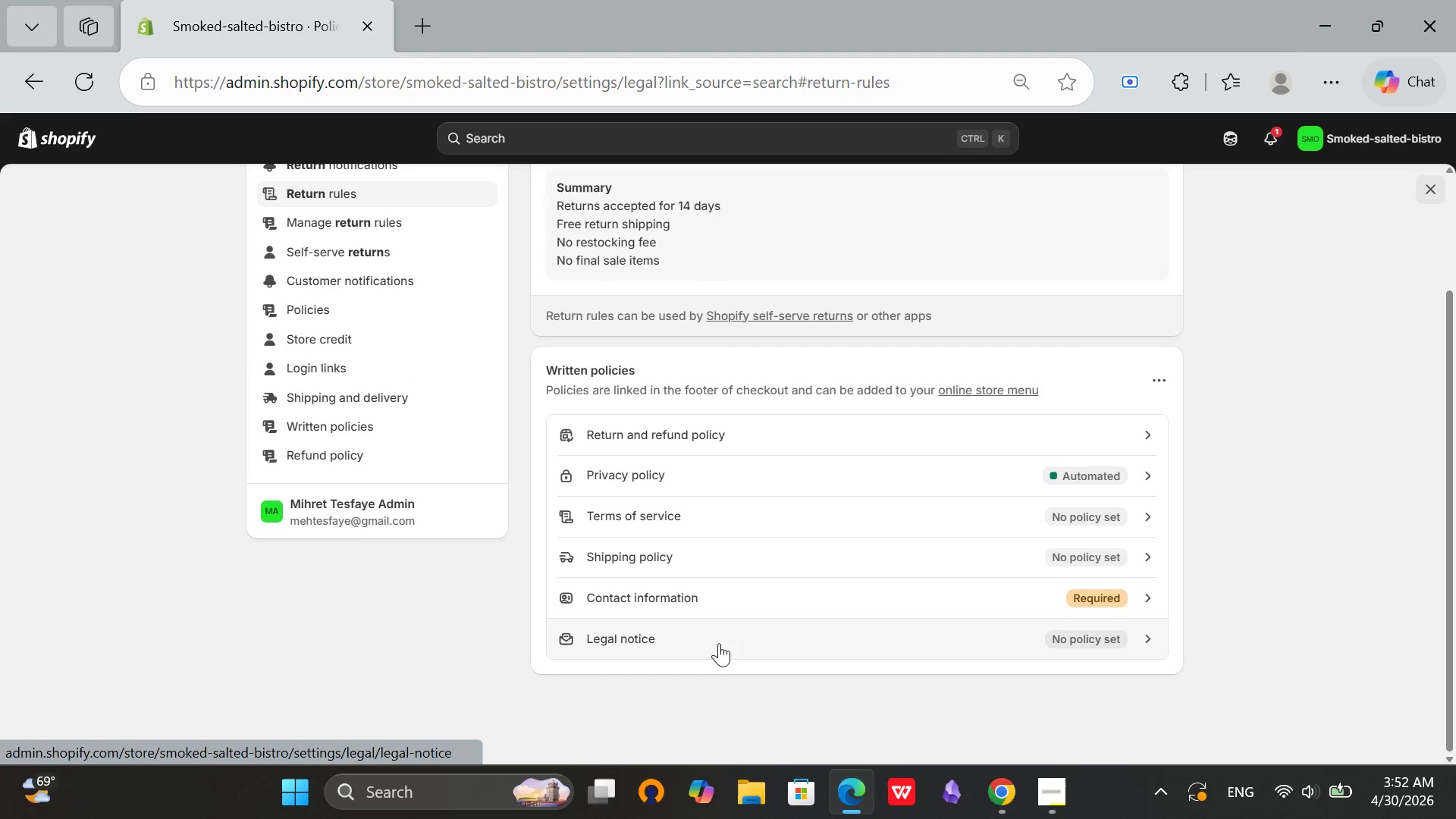 
scroll: coordinate [598, 569], scroll_direction: up, amount: 2.0
 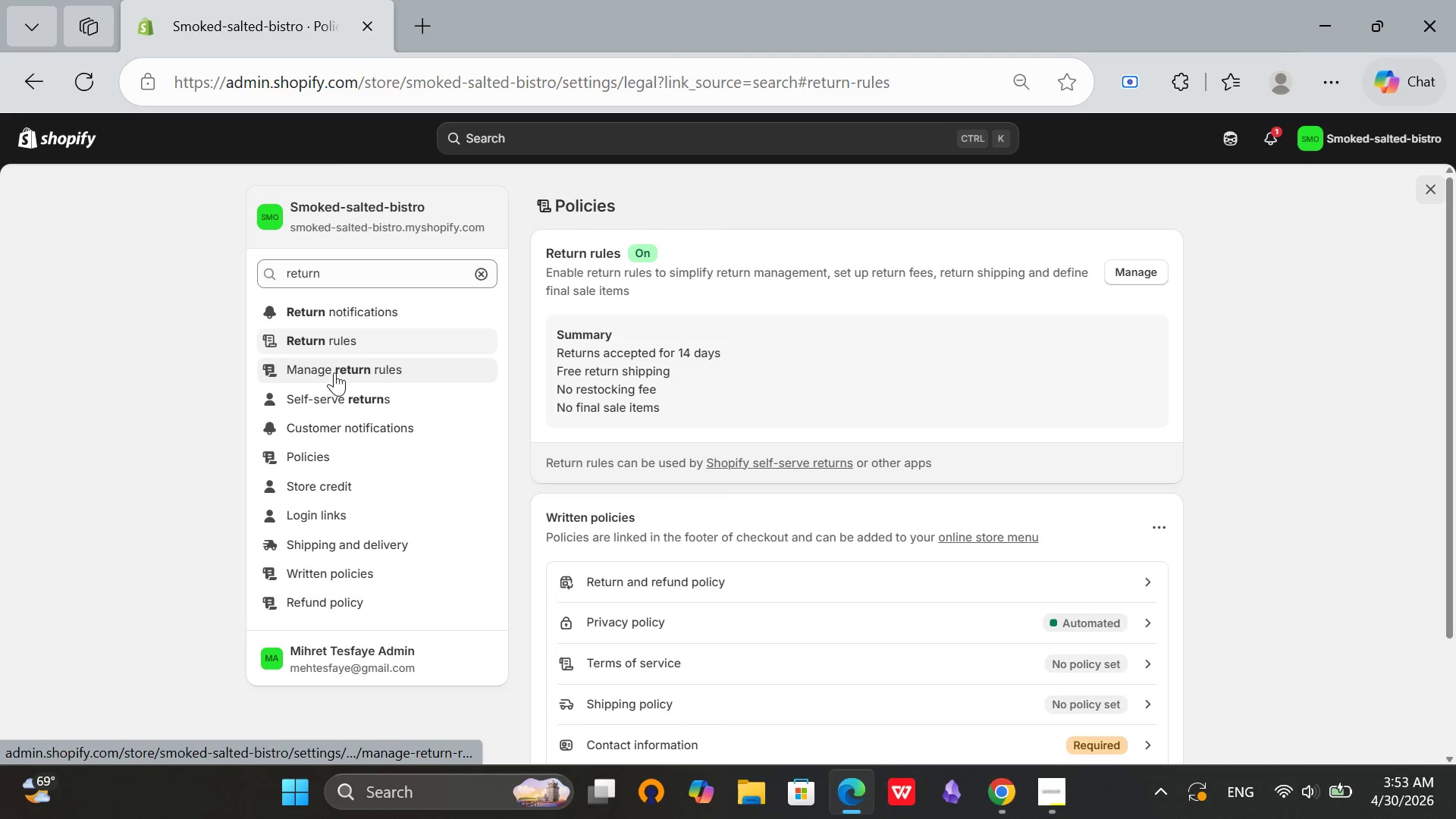 
left_click([330, 395])
 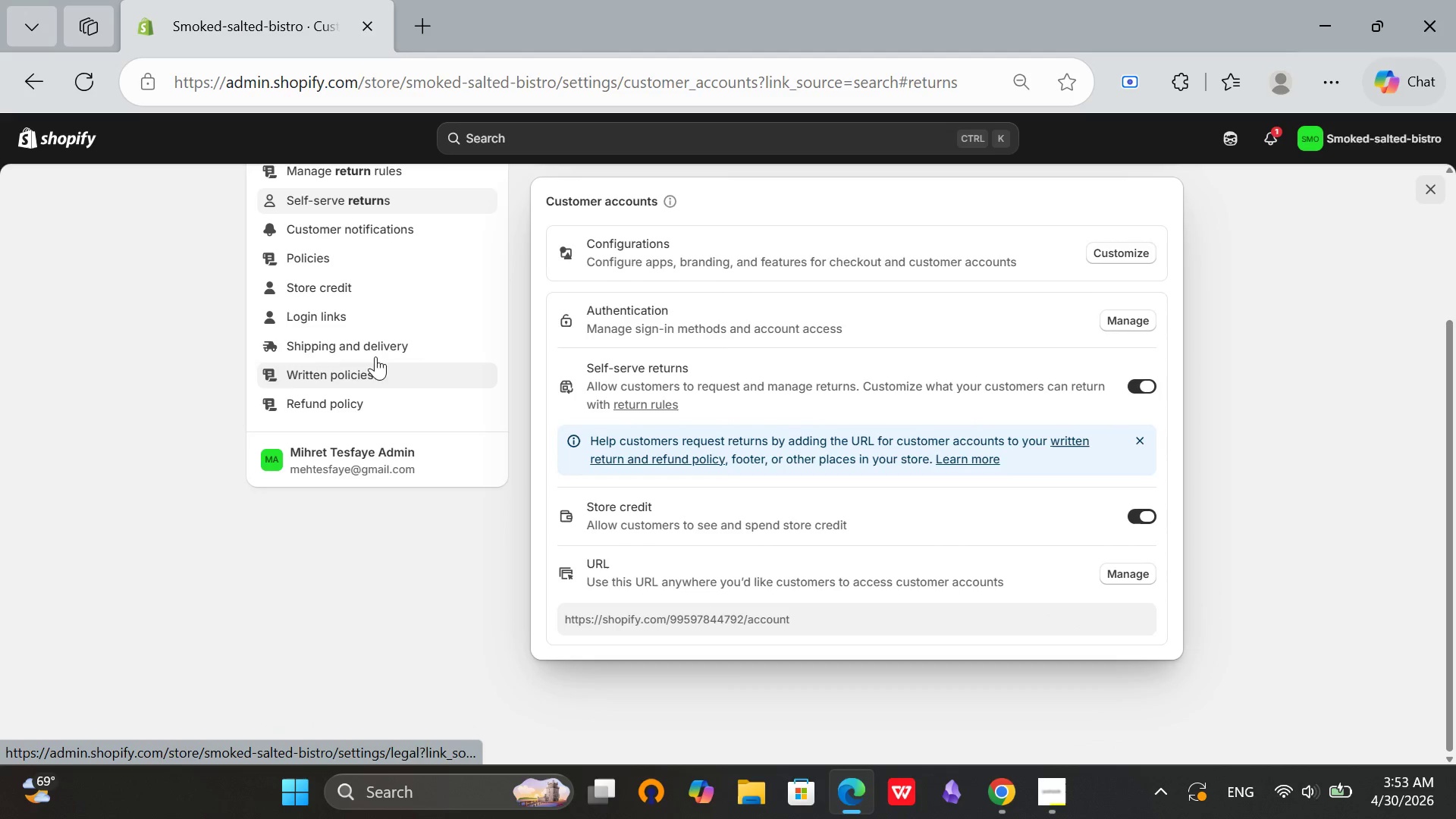 
scroll: coordinate [434, 341], scroll_direction: up, amount: 2.0
 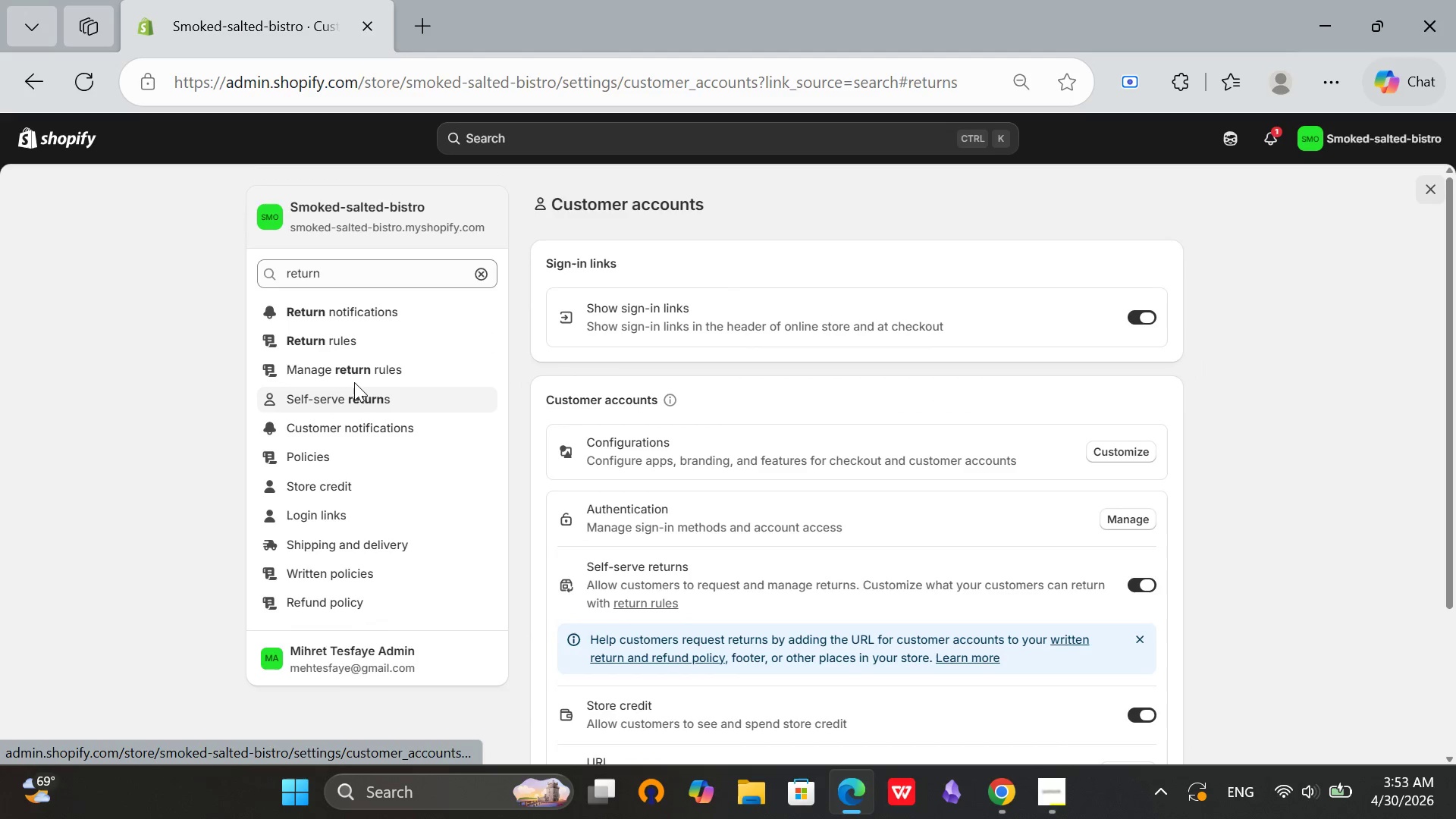 
left_click([362, 369])
 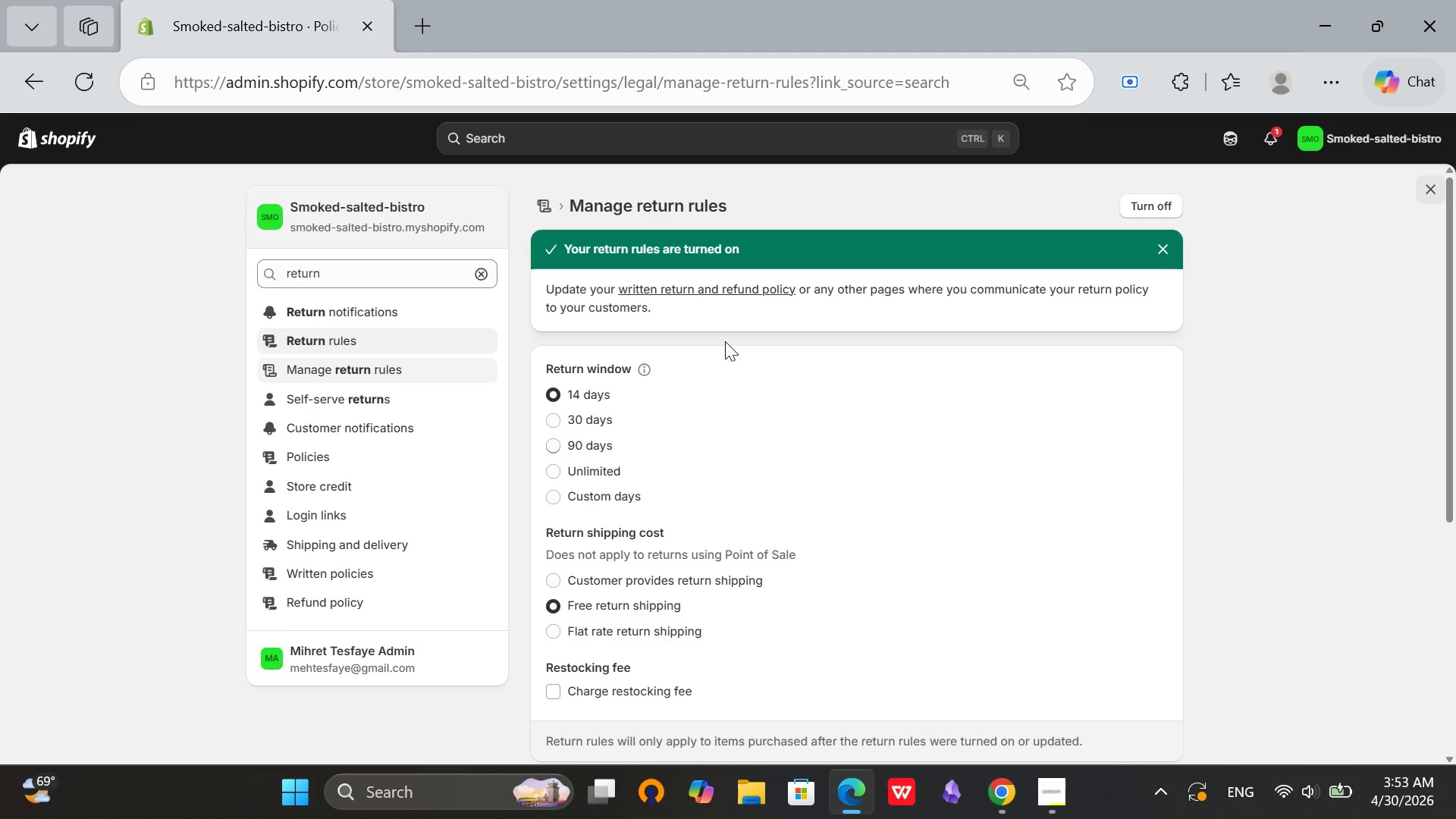 
scroll: coordinate [725, 341], scroll_direction: up, amount: 6.0
 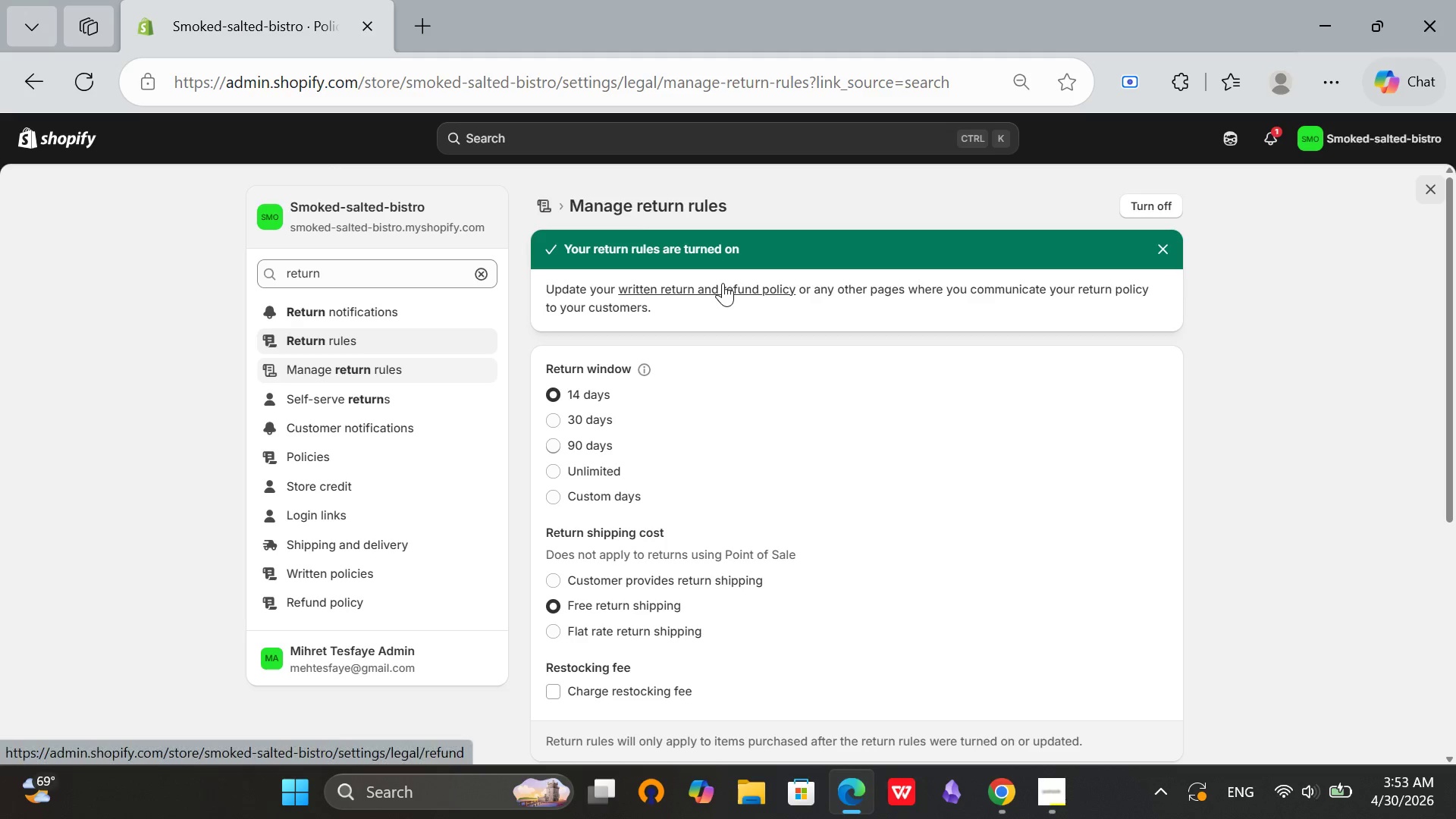 
left_click([723, 283])
 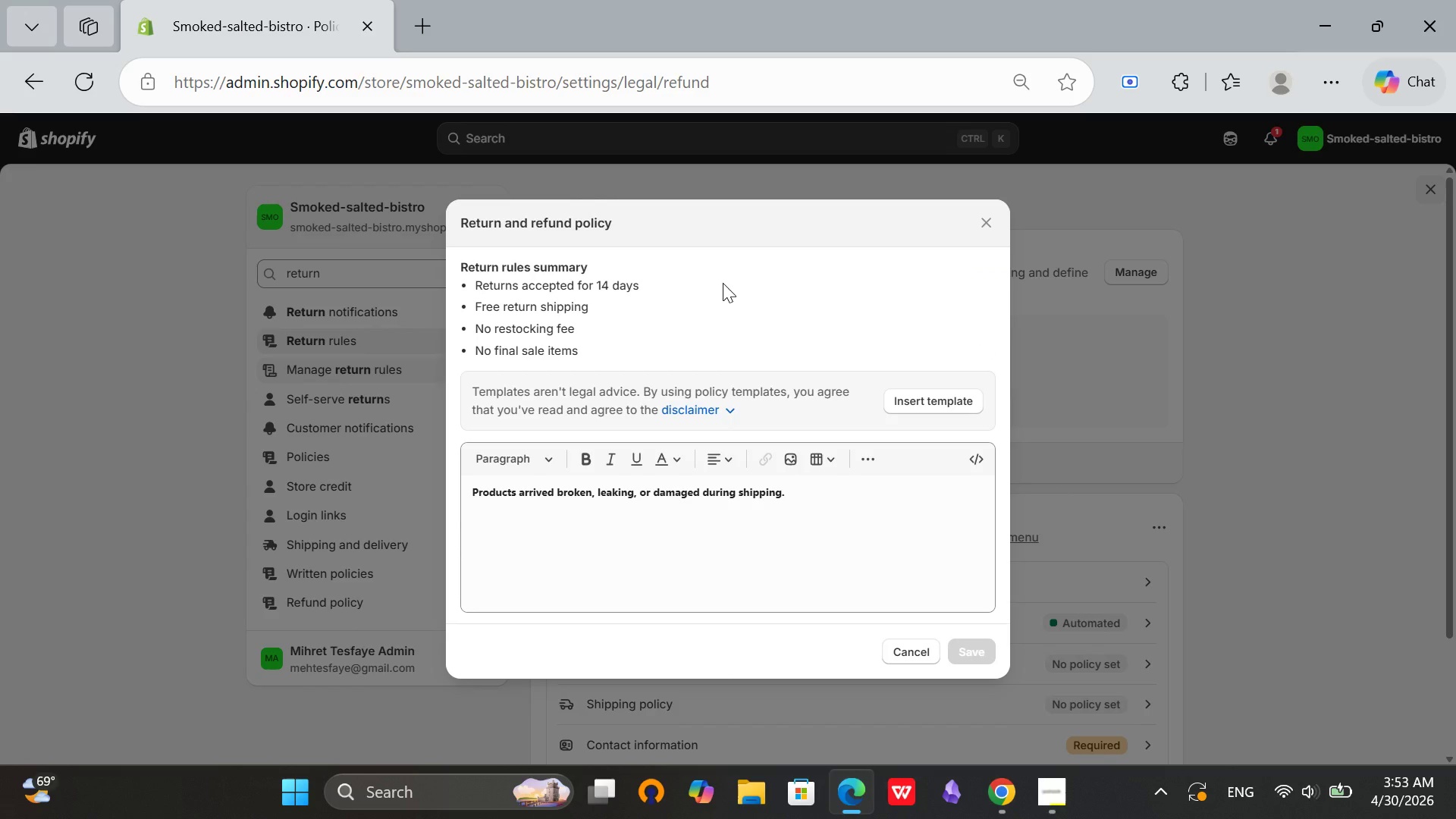 
wait(19.97)
 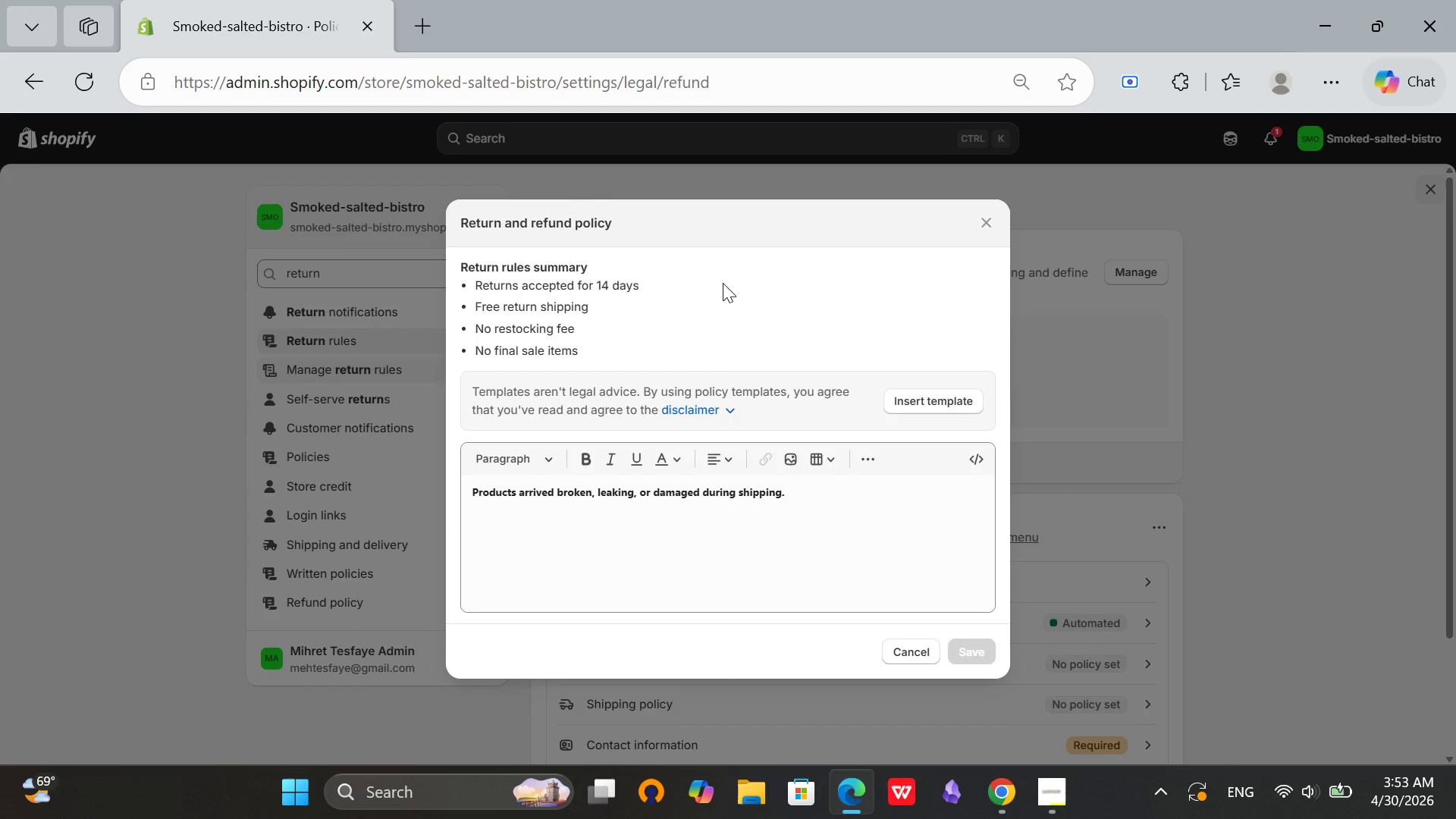 
left_click([984, 224])
 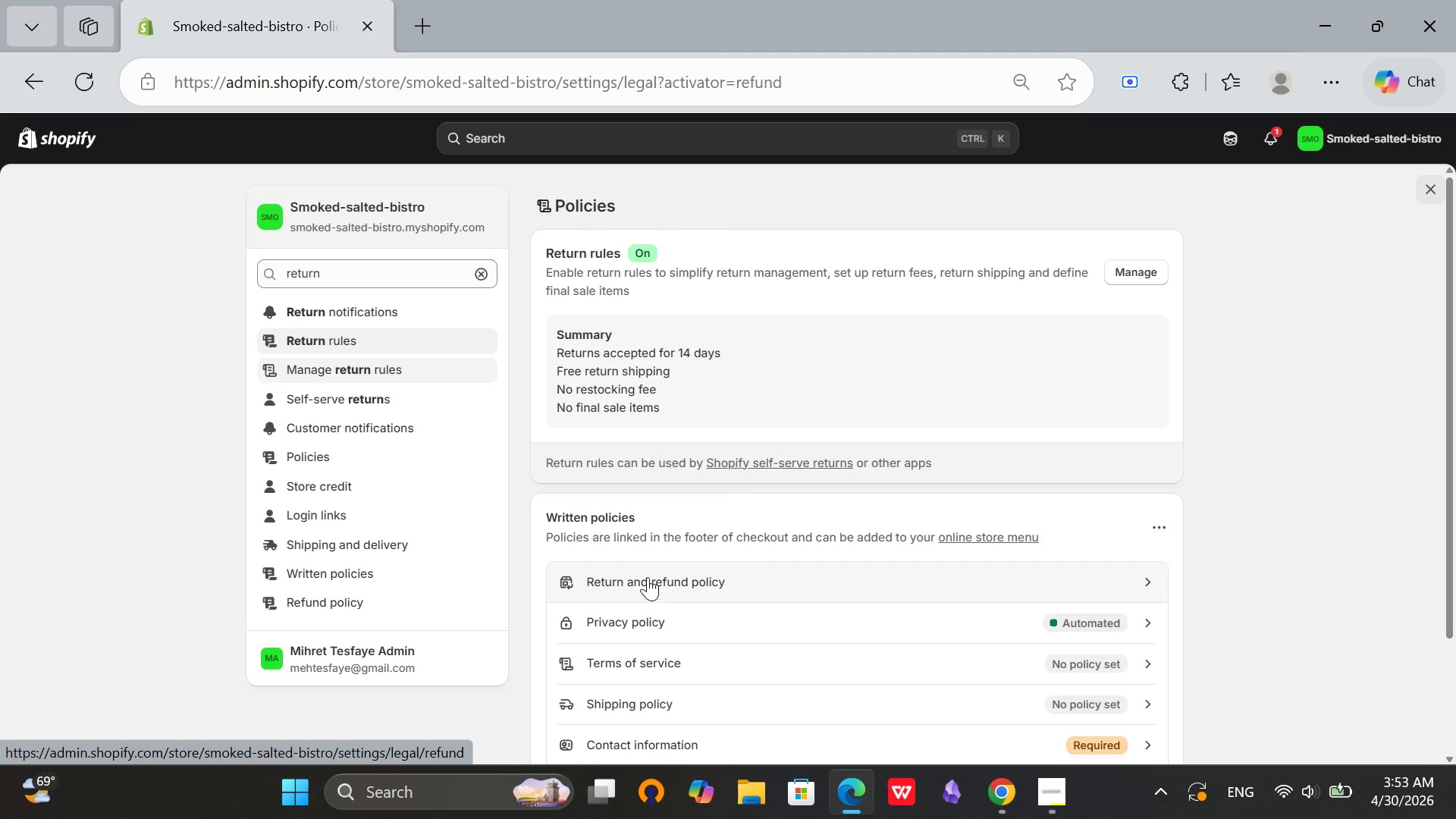 
scroll: coordinate [752, 511], scroll_direction: down, amount: 2.0
 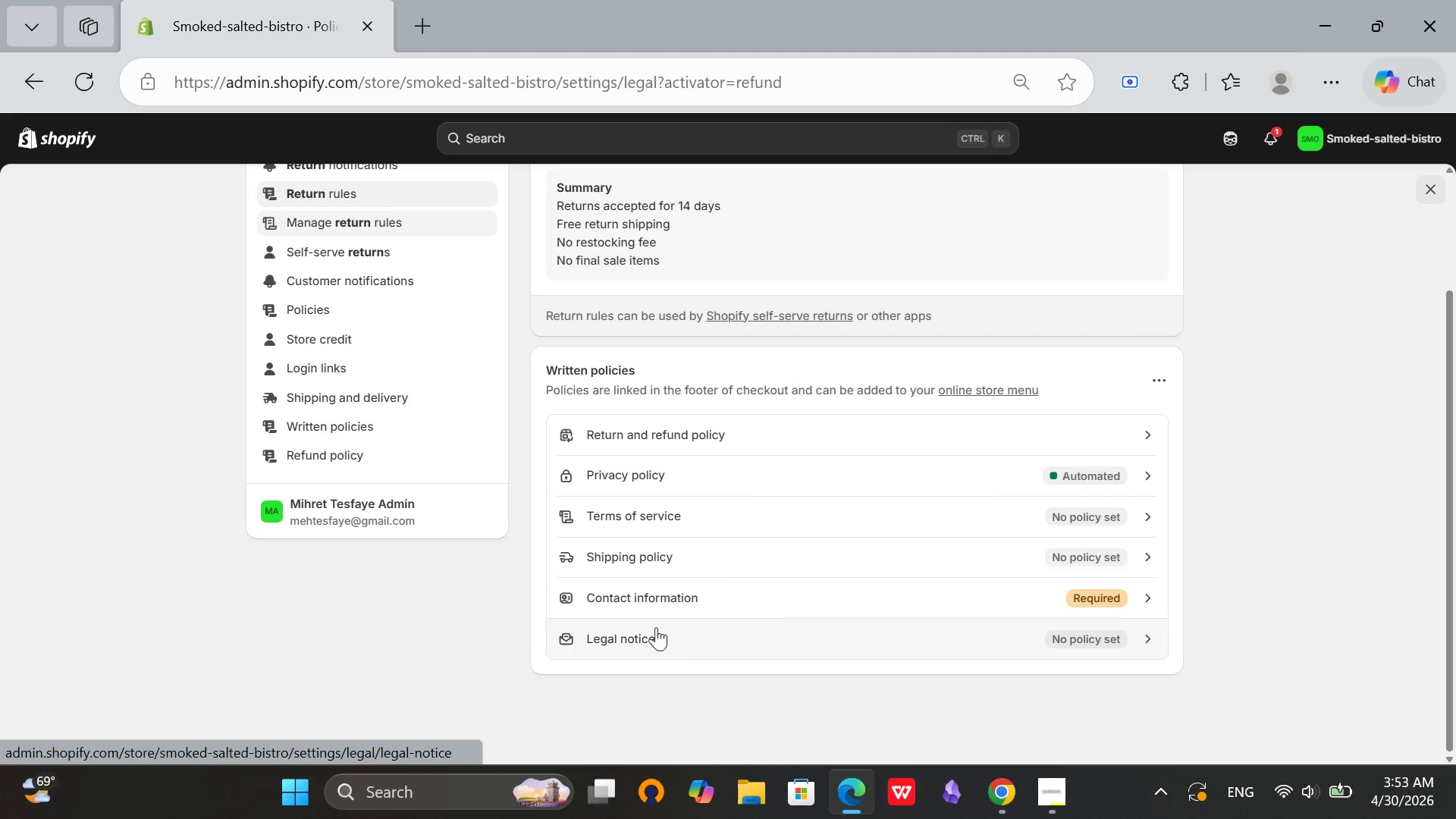 
left_click([695, 447])
 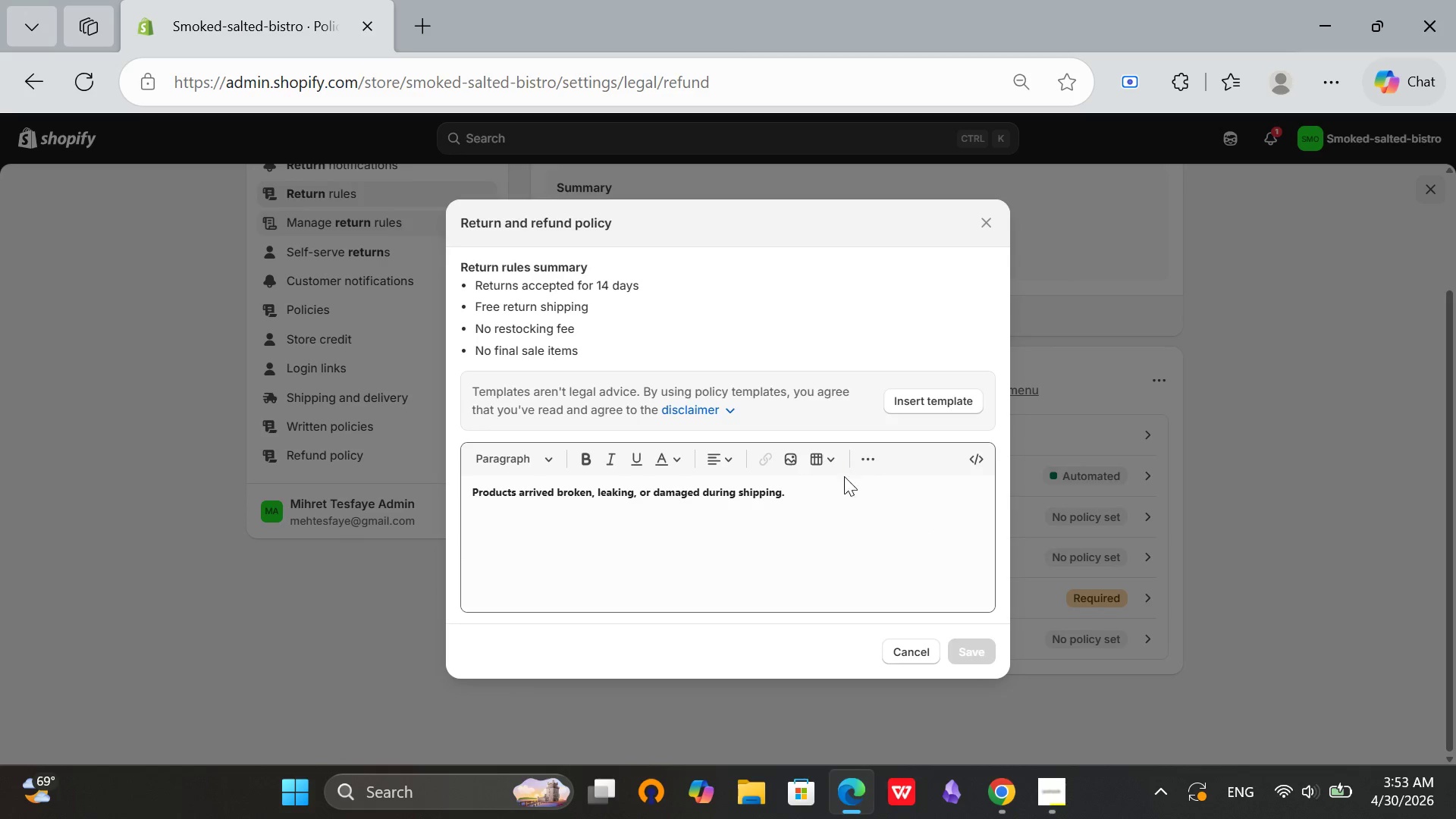 
left_click([972, 455])
 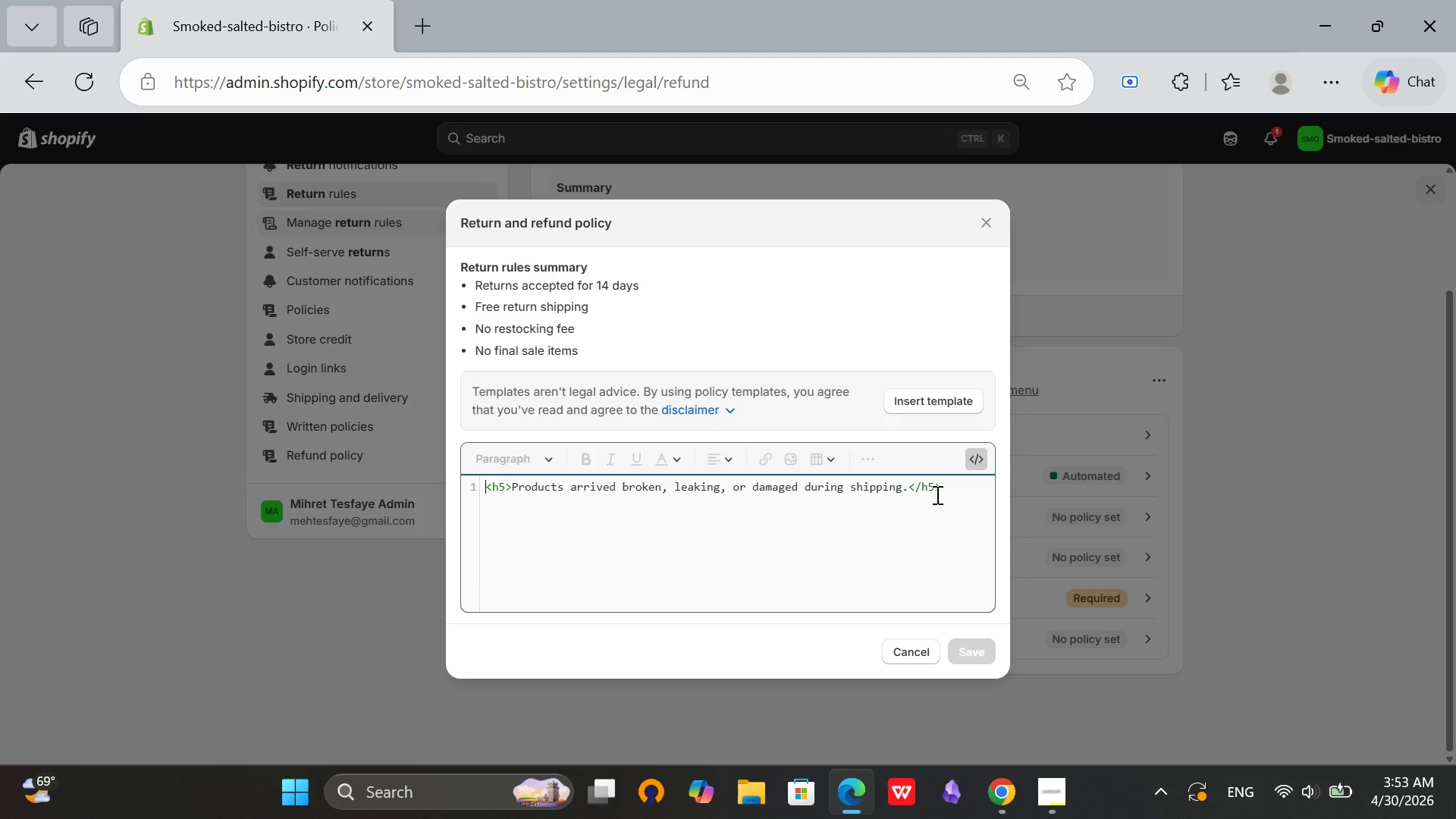 
wait(5.05)
 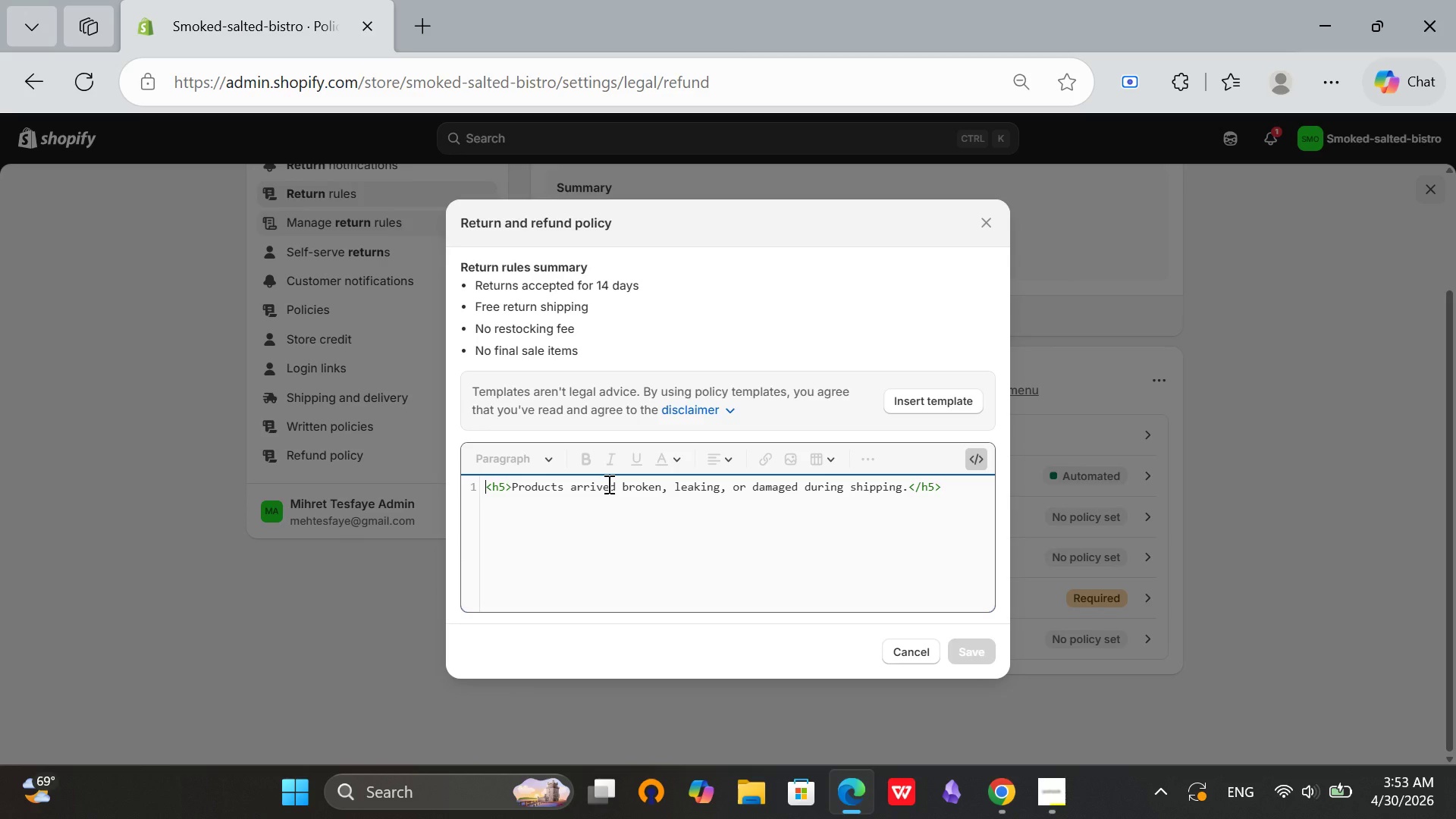 
left_click_drag(start_coordinate=[942, 495], to_coordinate=[482, 483])
 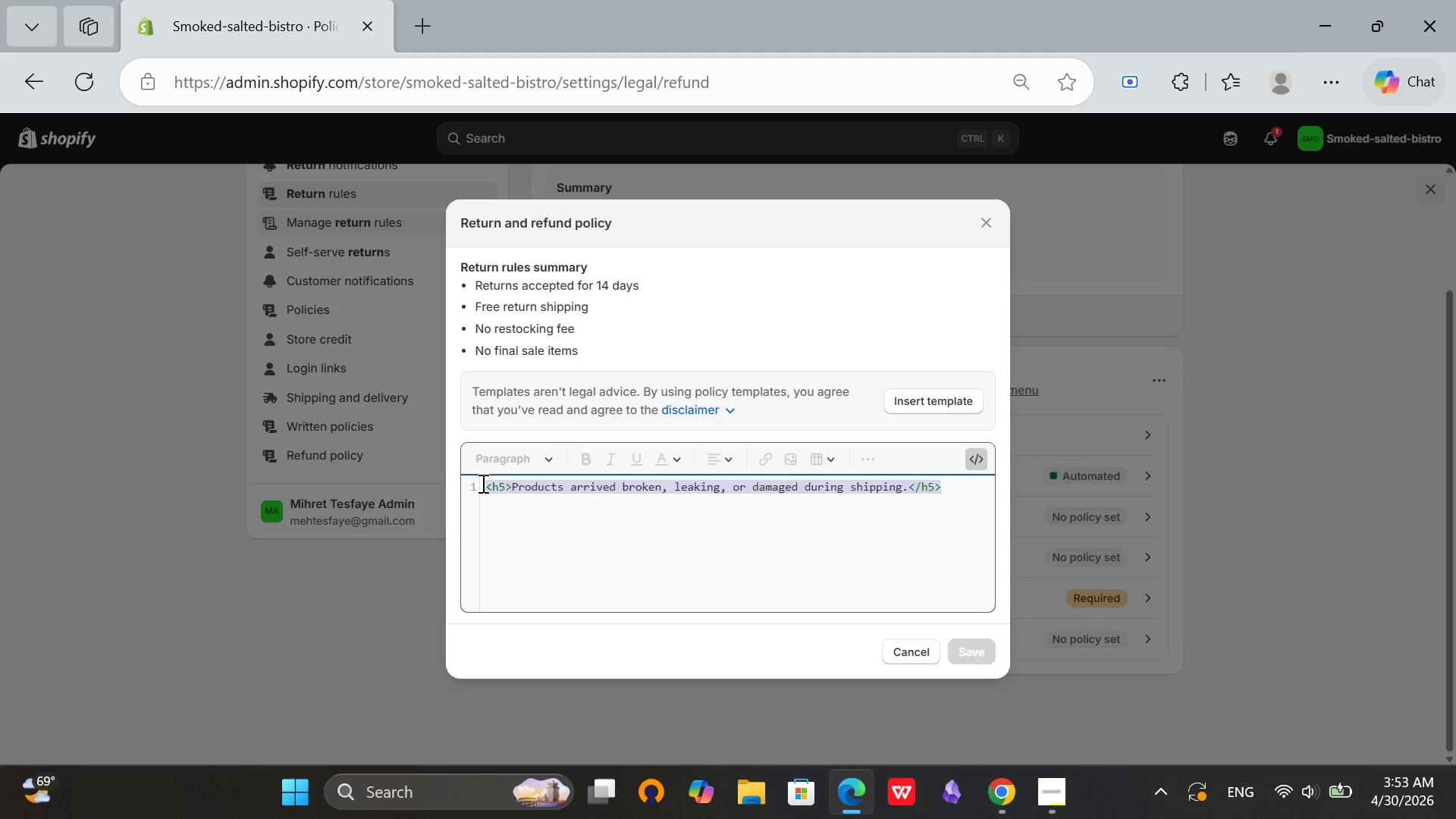 
key(Backspace)
 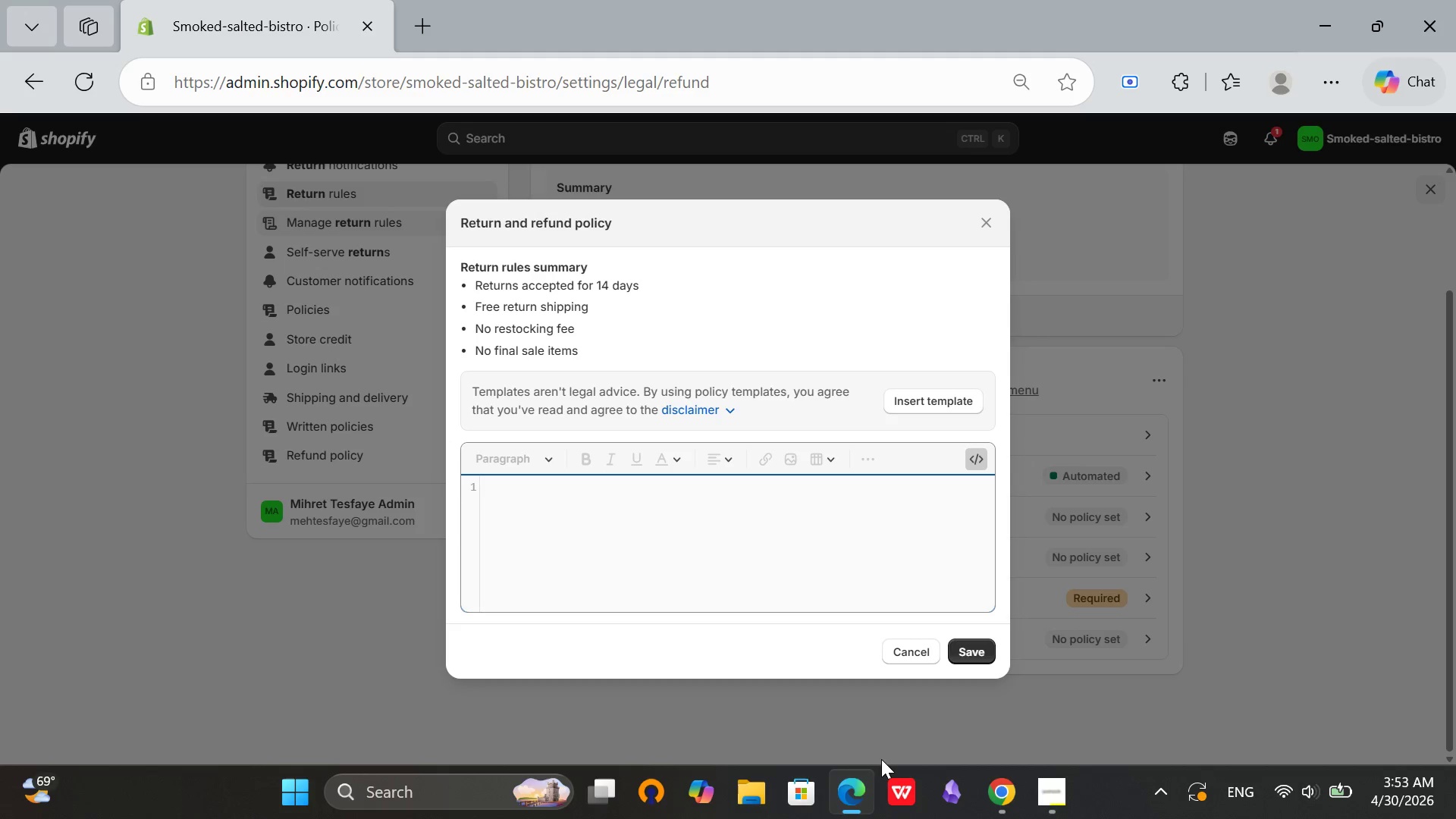 
type(<h2>Return & Refund Policy</h2>)
 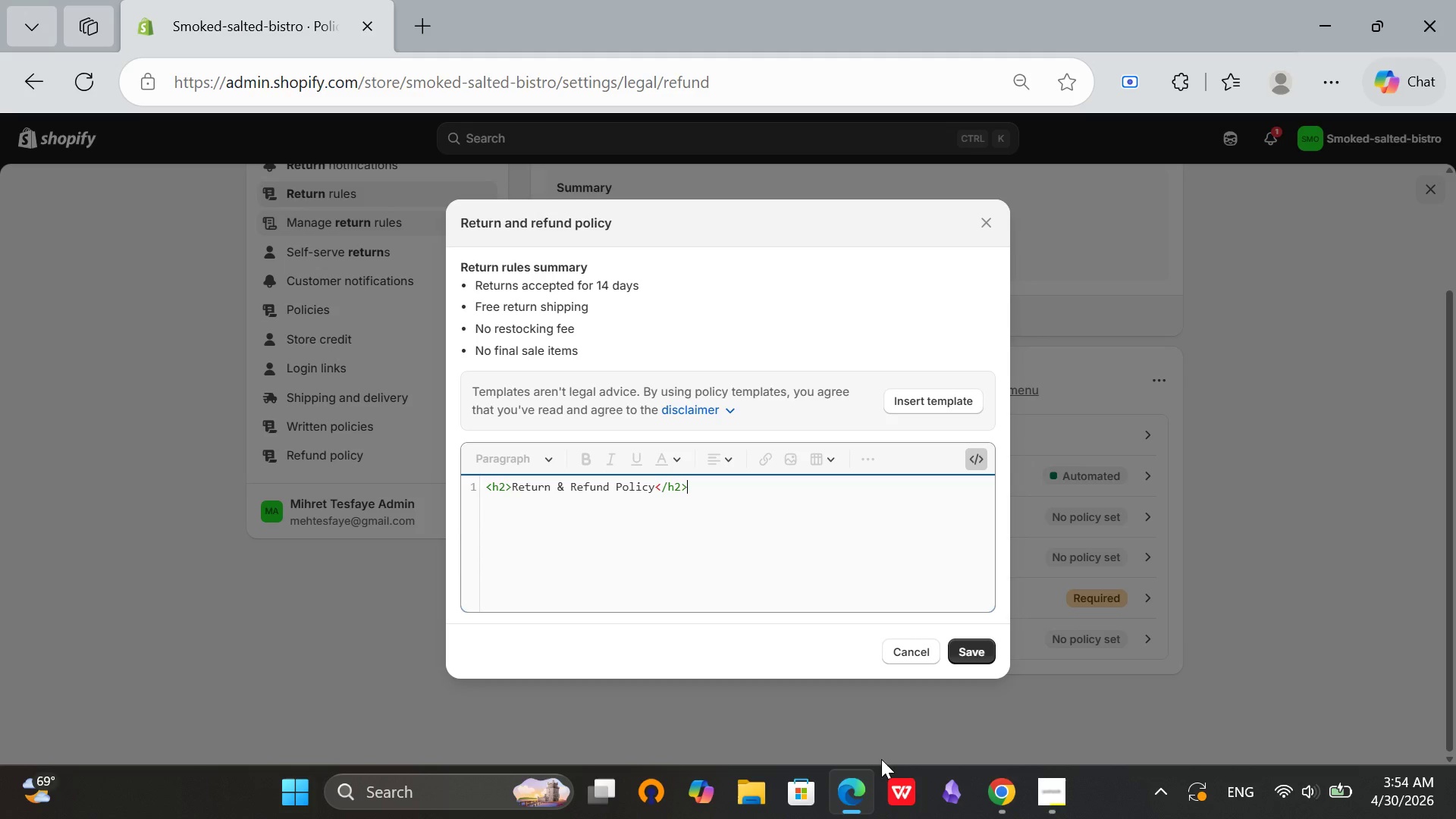 
key(Enter)
 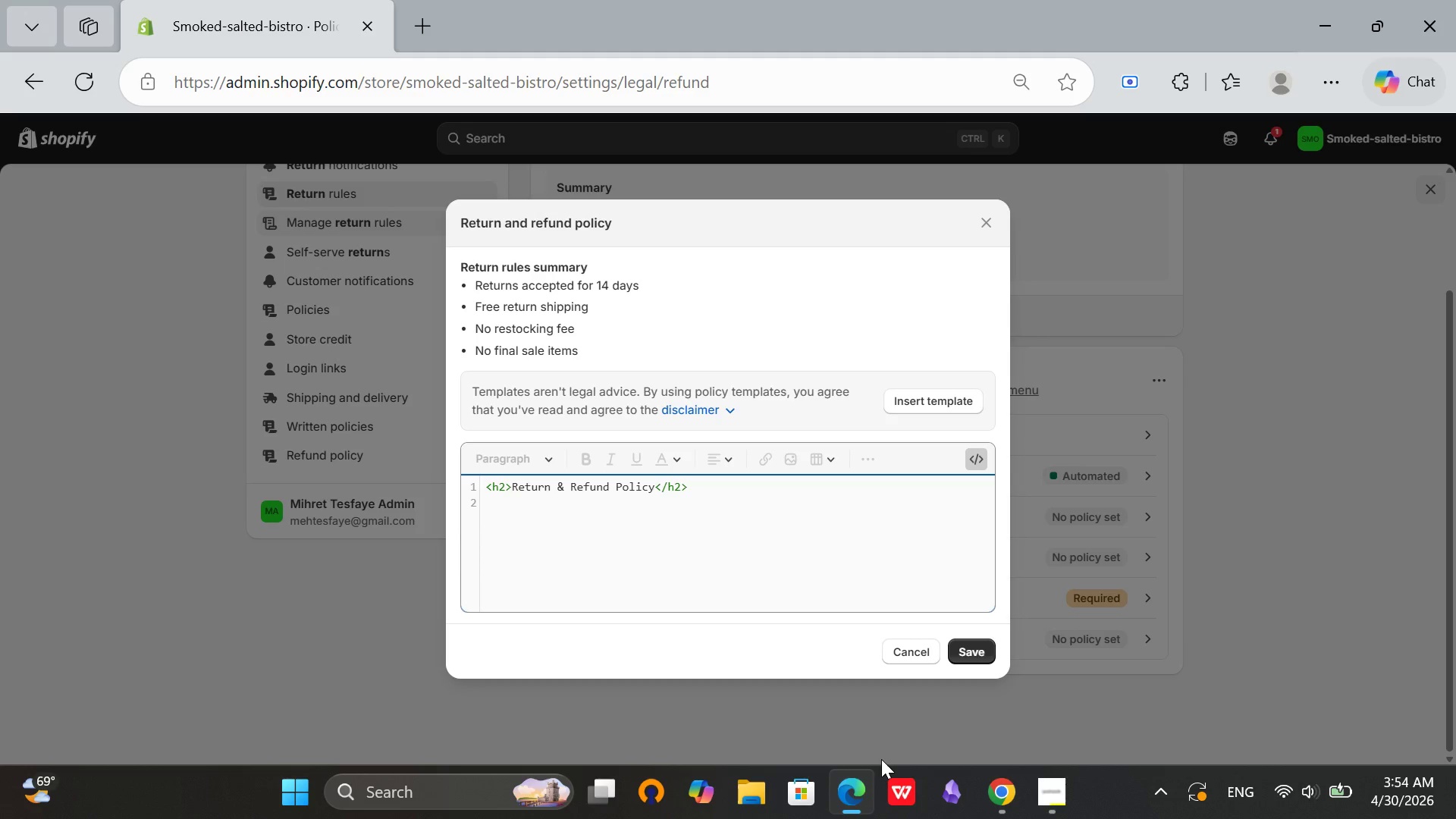 
key(Shift+ShiftRight)
 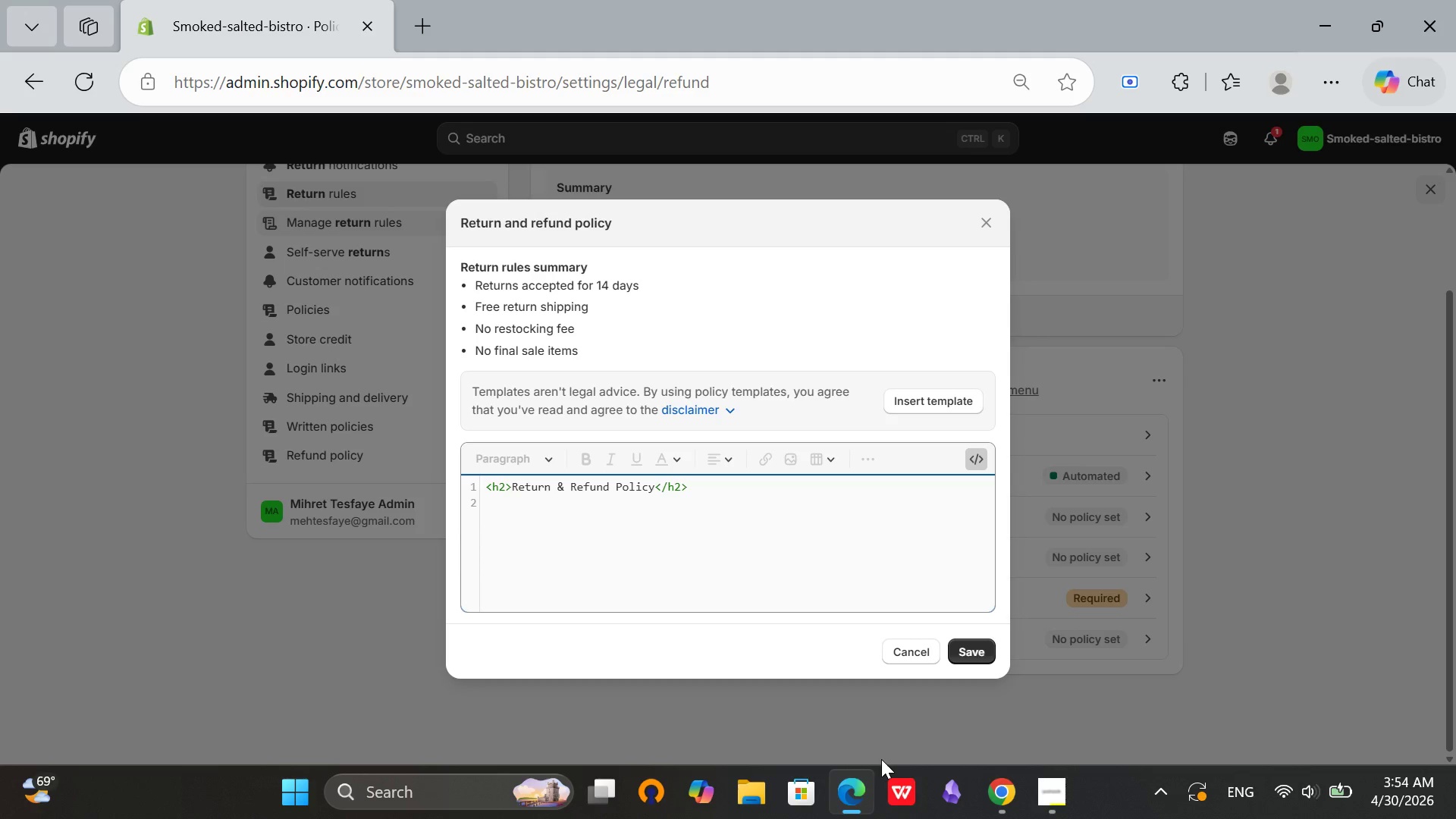 
key(Shift+Comma)
 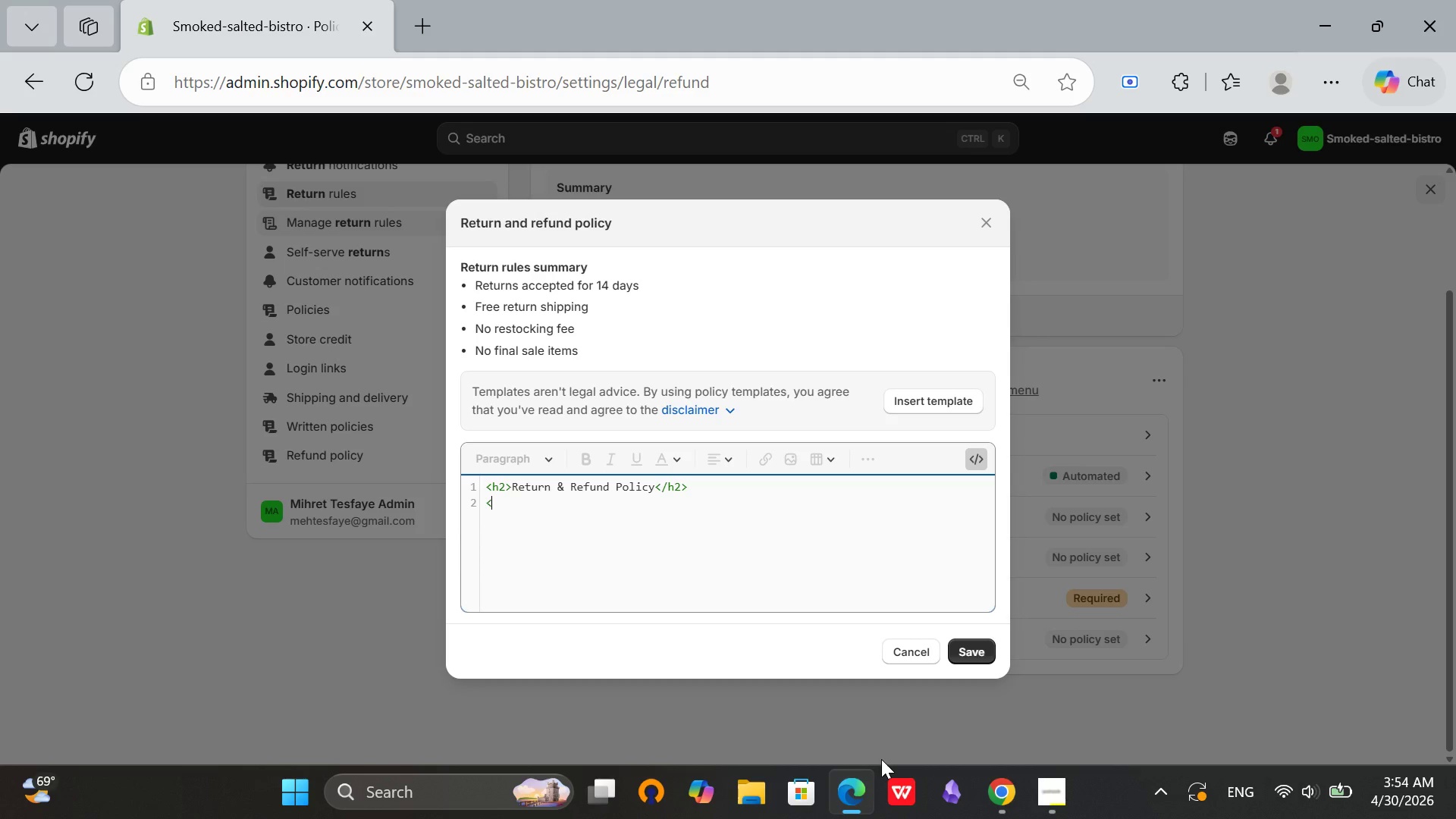 
key(P)
 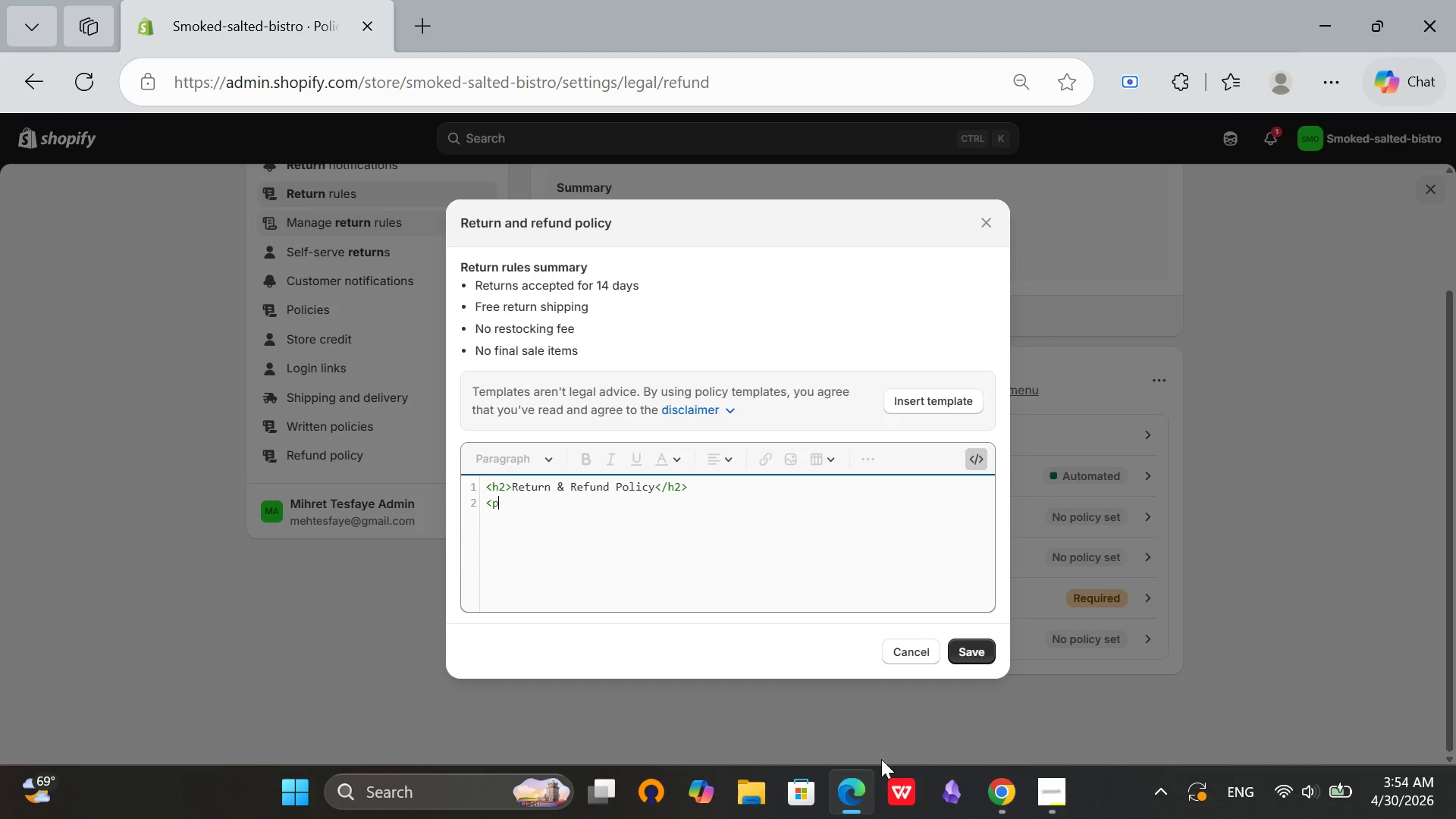 
key(Shift+ShiftRight)
 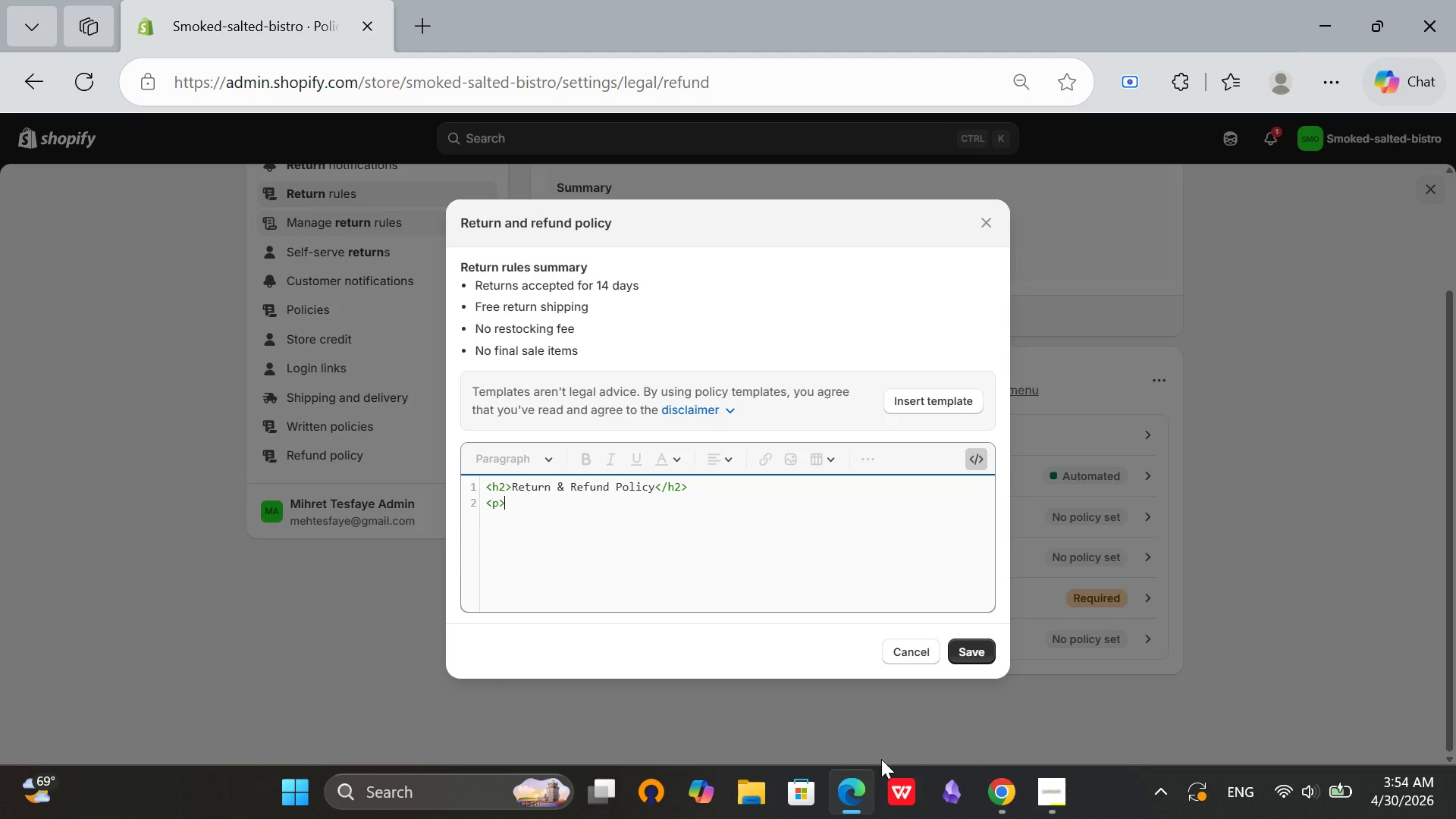 
key(Shift+Period)
 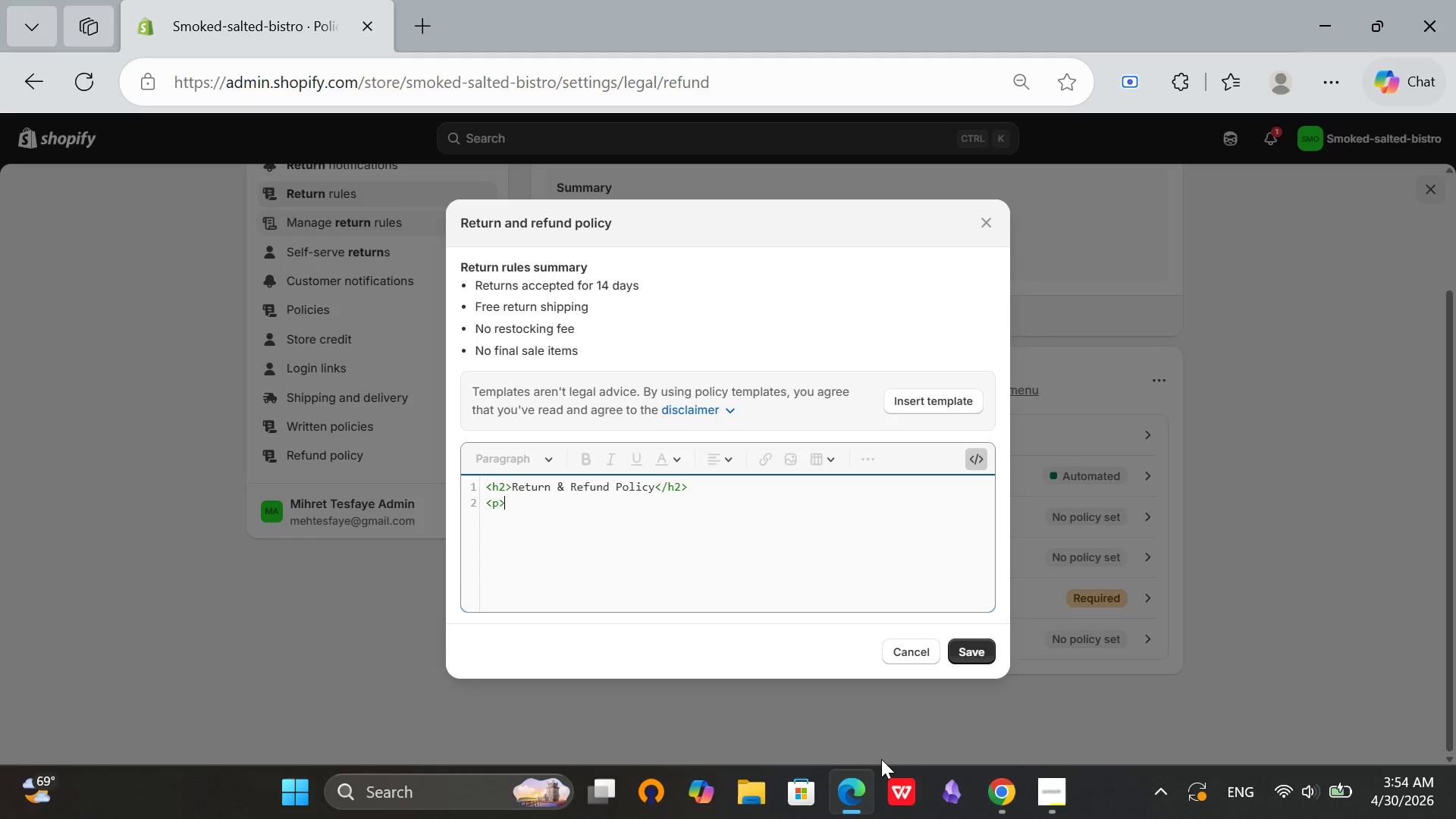 
wait(5.2)
 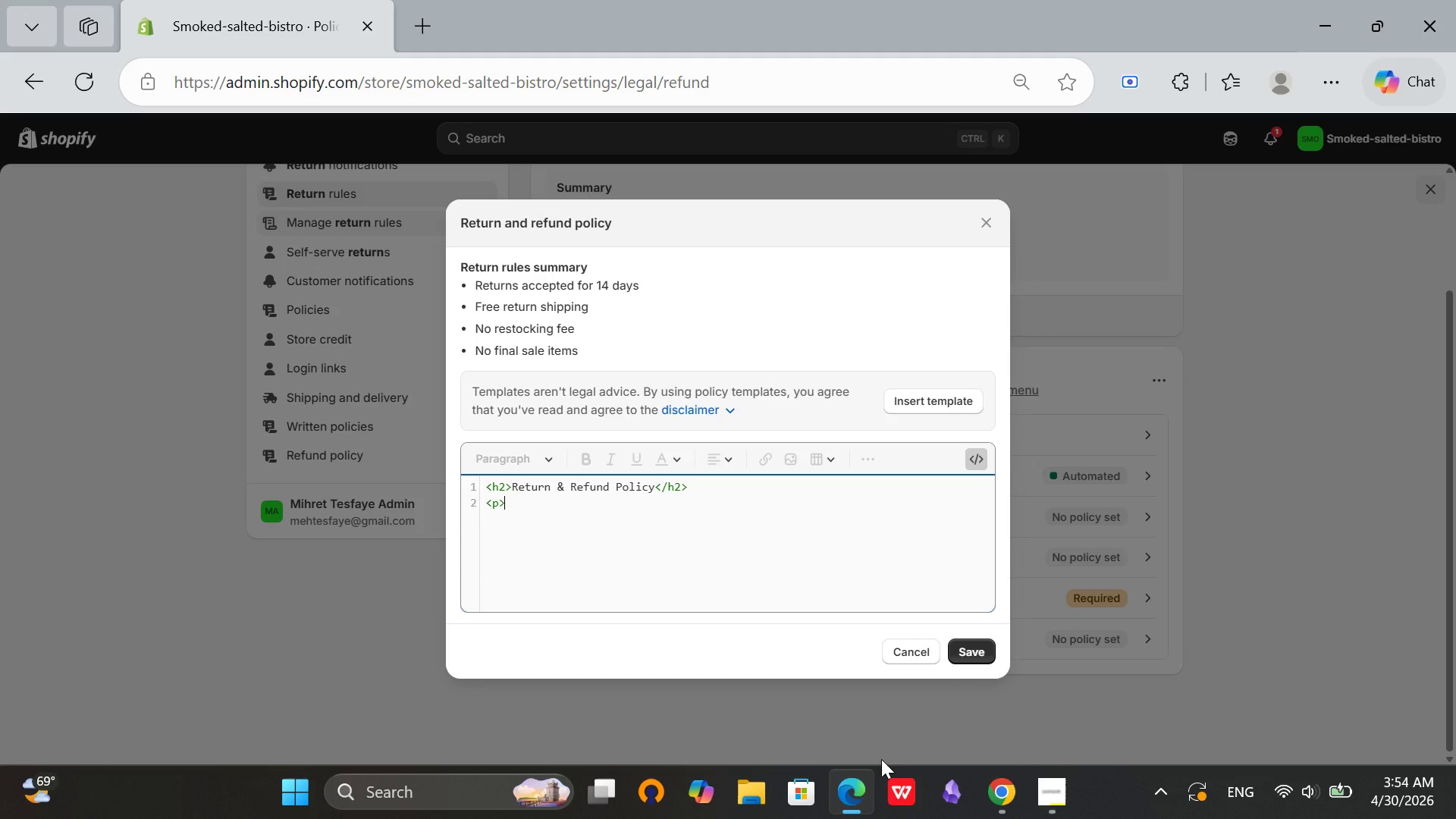 
type(We stand our farm-to-table products. If your order arrives damaged:</p>)
 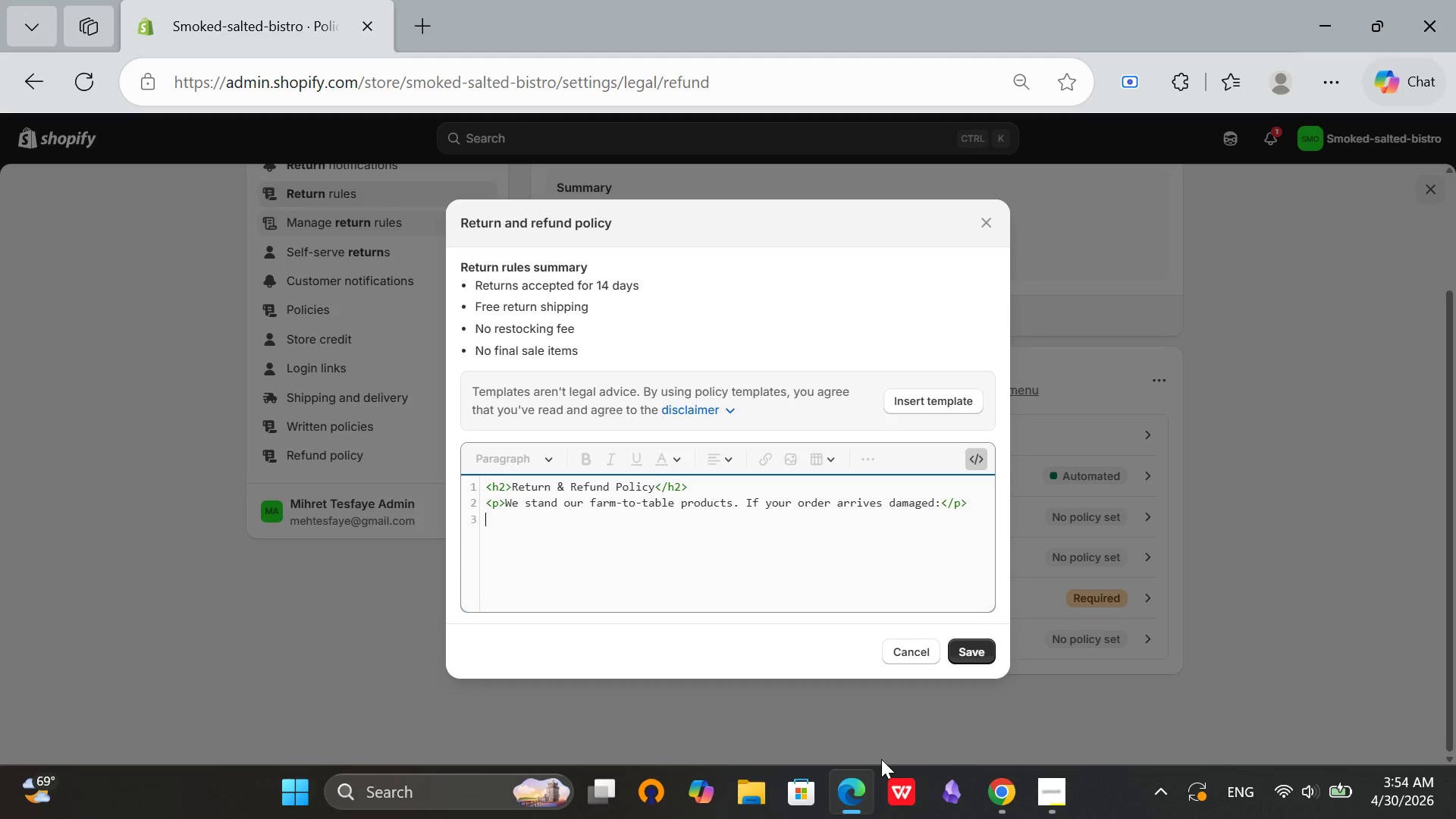 
 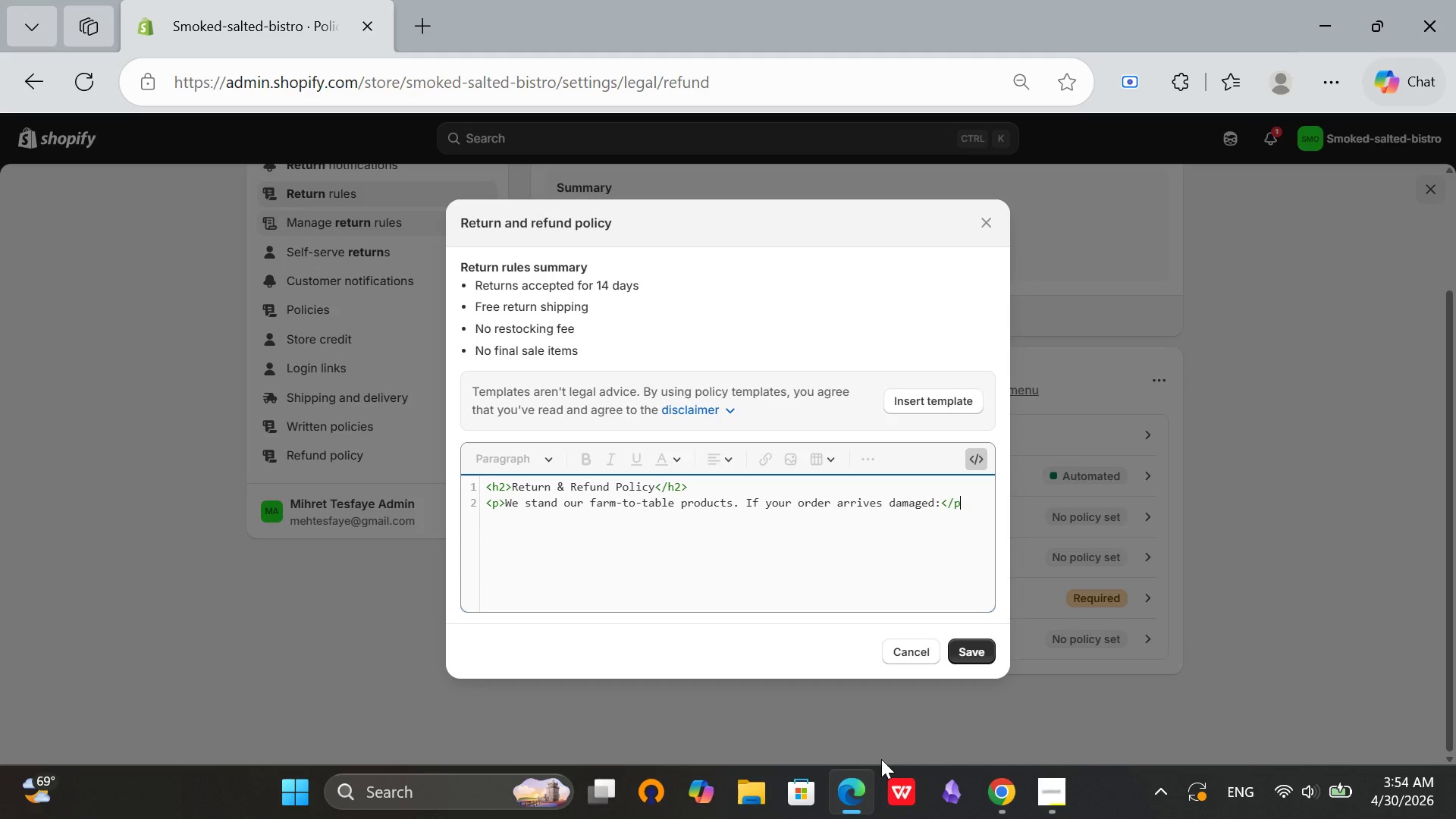 
key(Enter)
 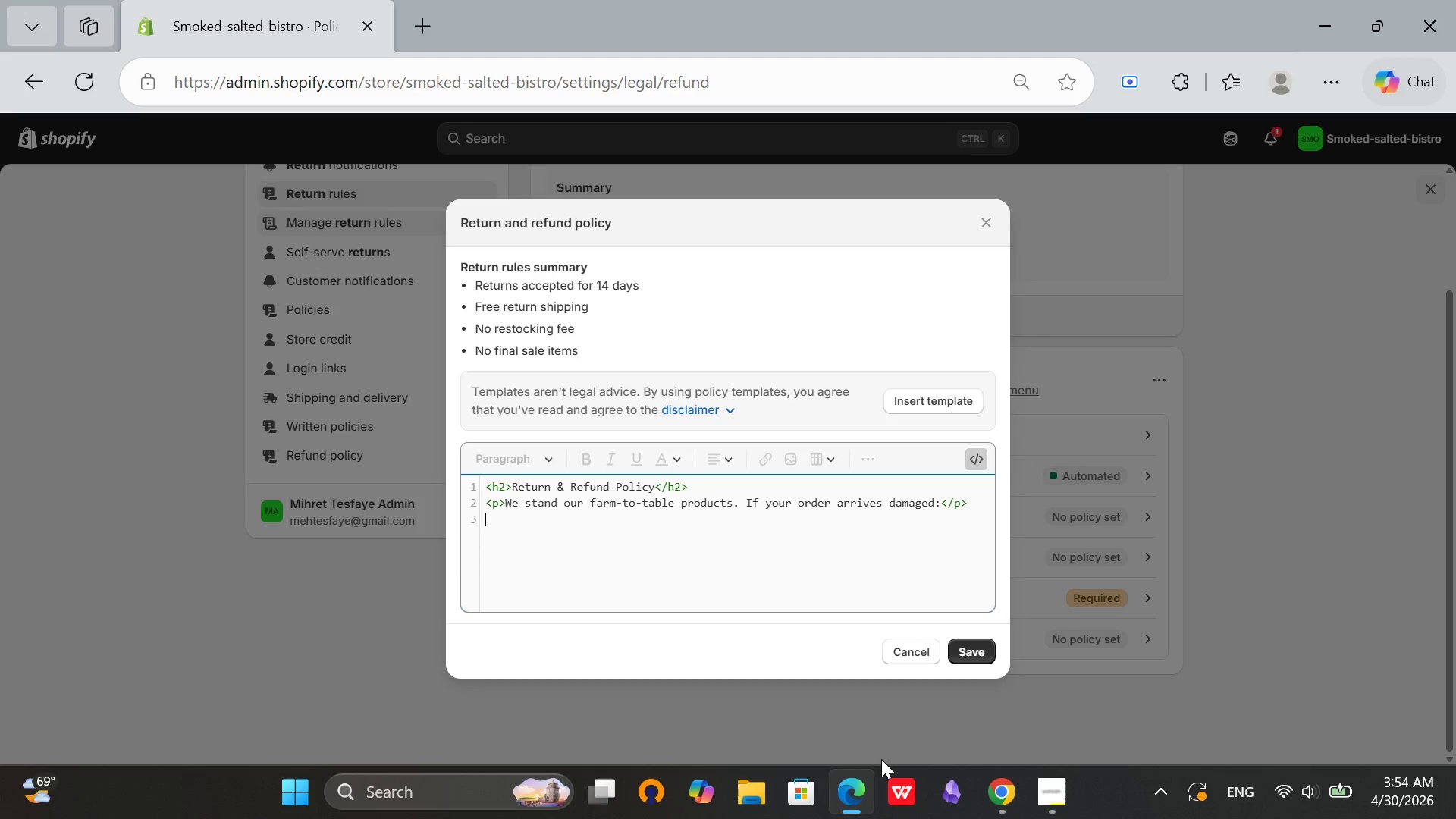 
type(<ul>)
 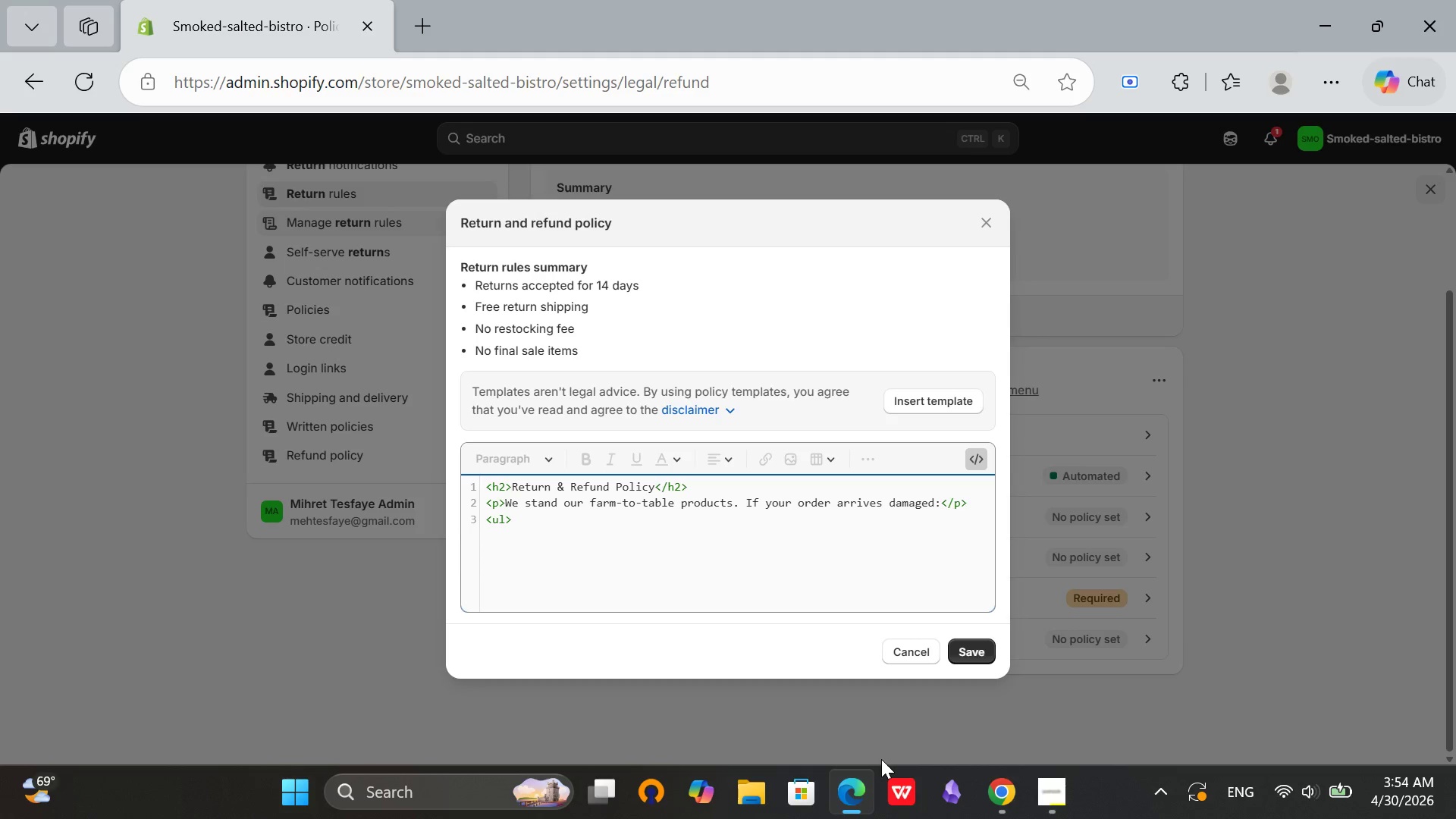 
key(Enter)
 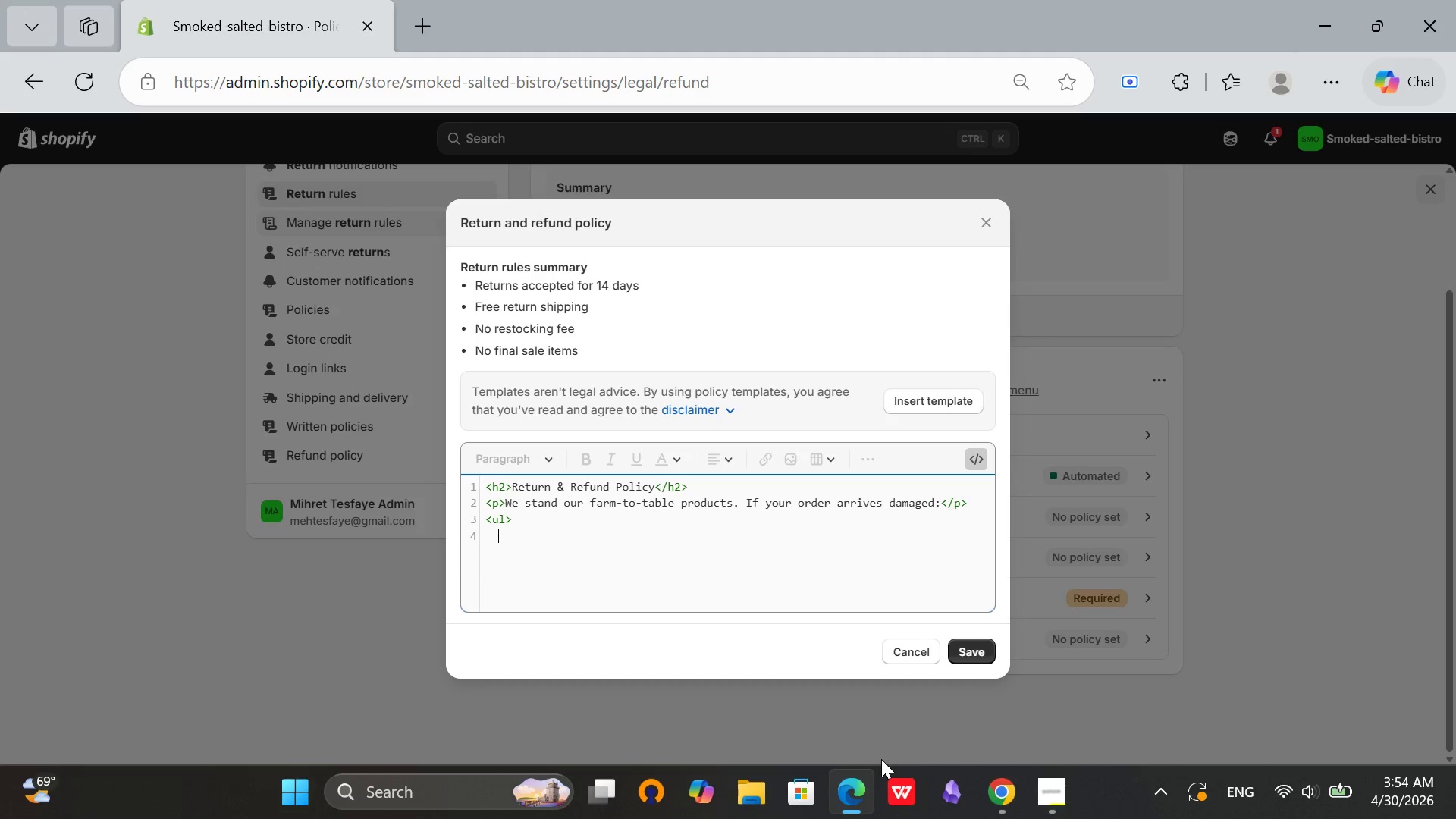 
type(<li>Contact us within 14 )
 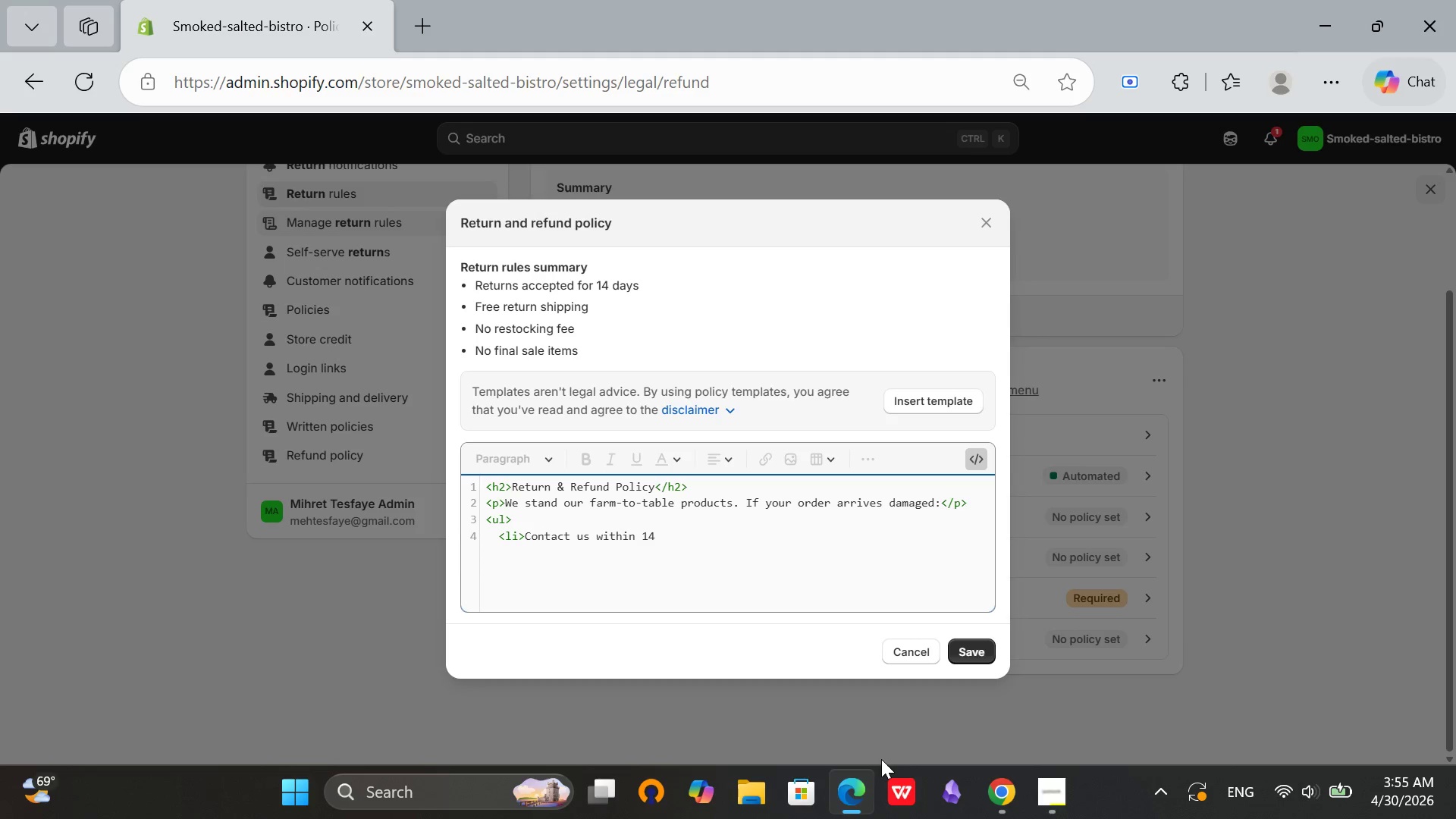 
type(days of delivery</li>)
 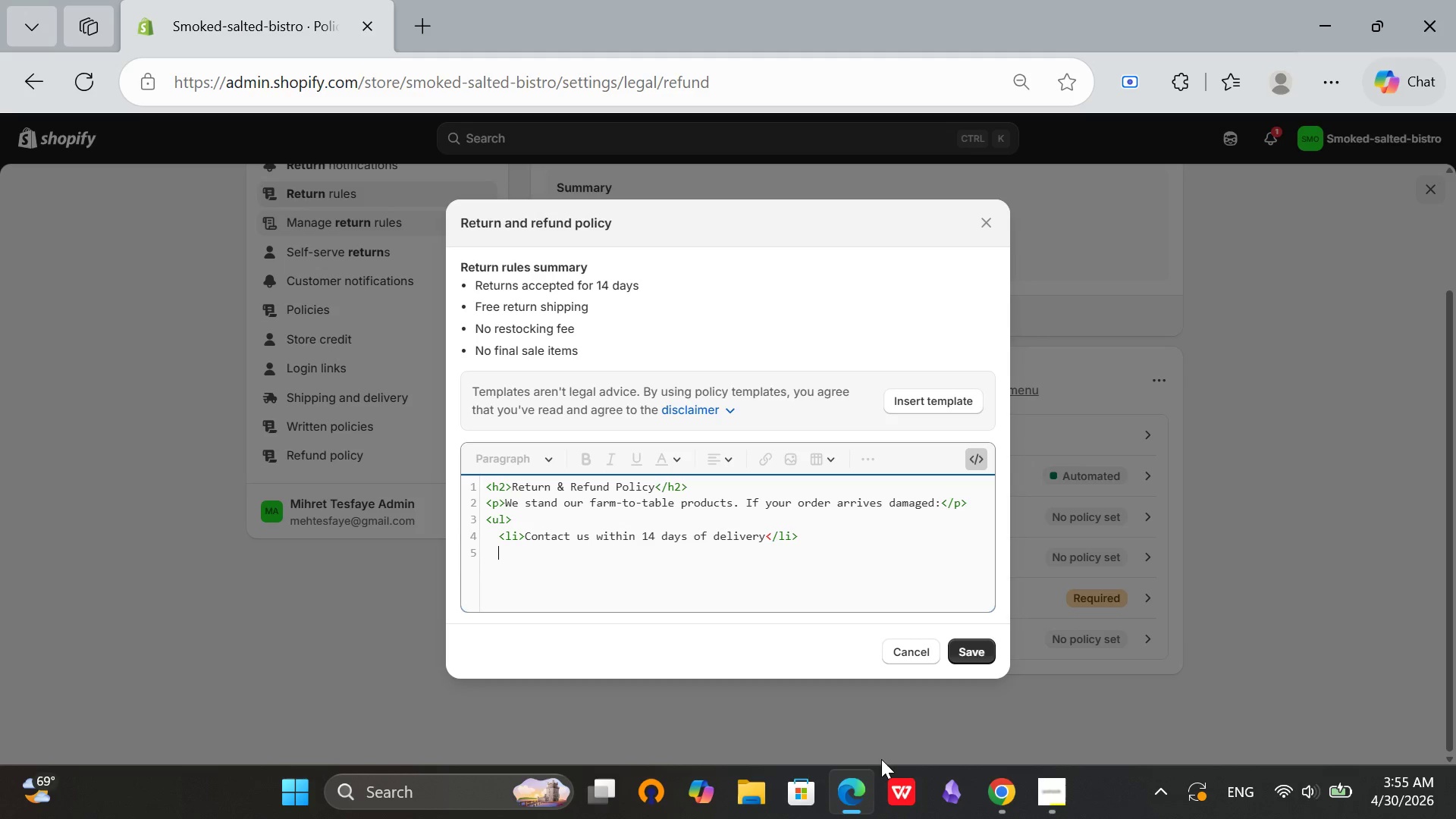 
 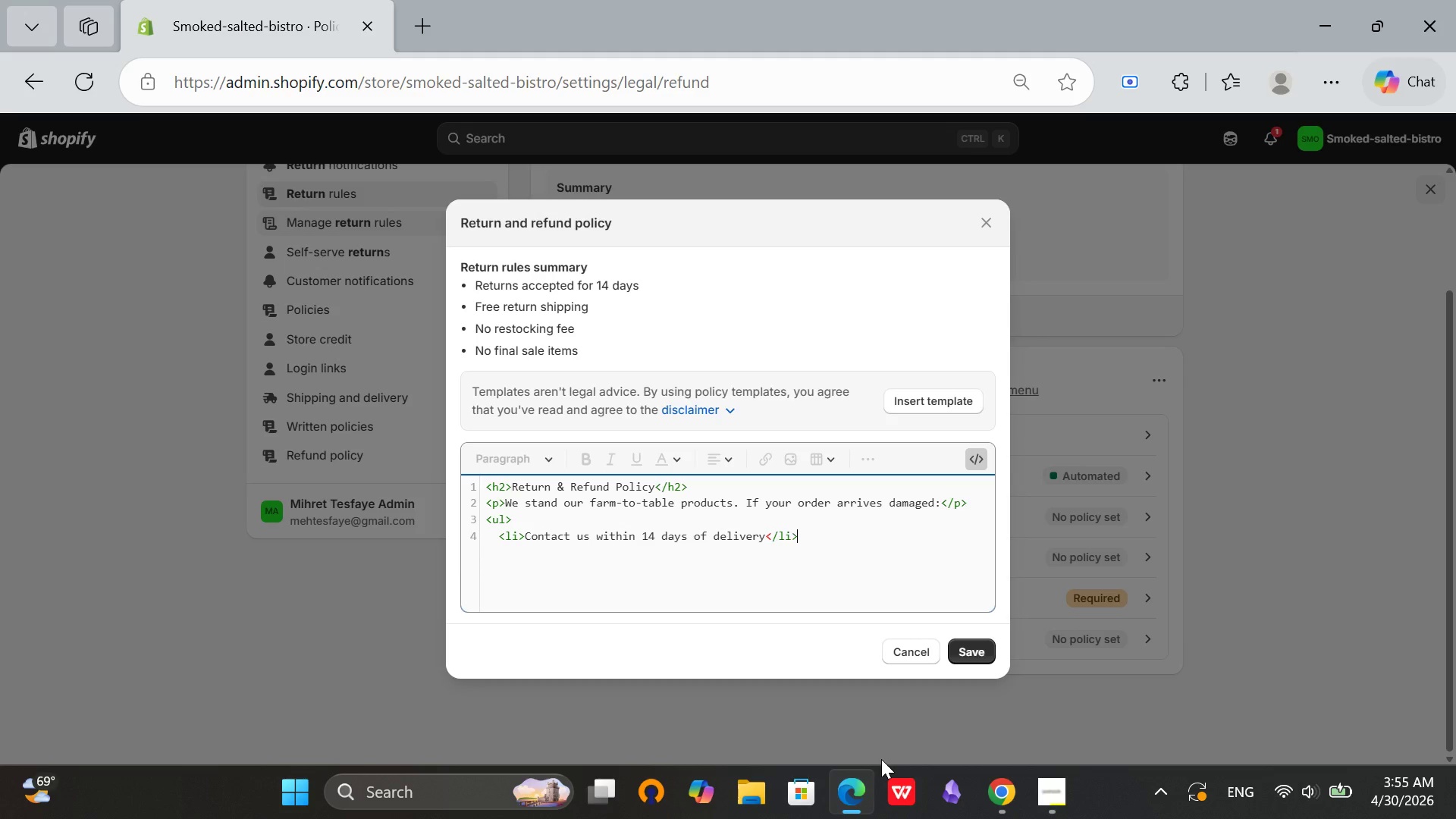 
key(Enter)
 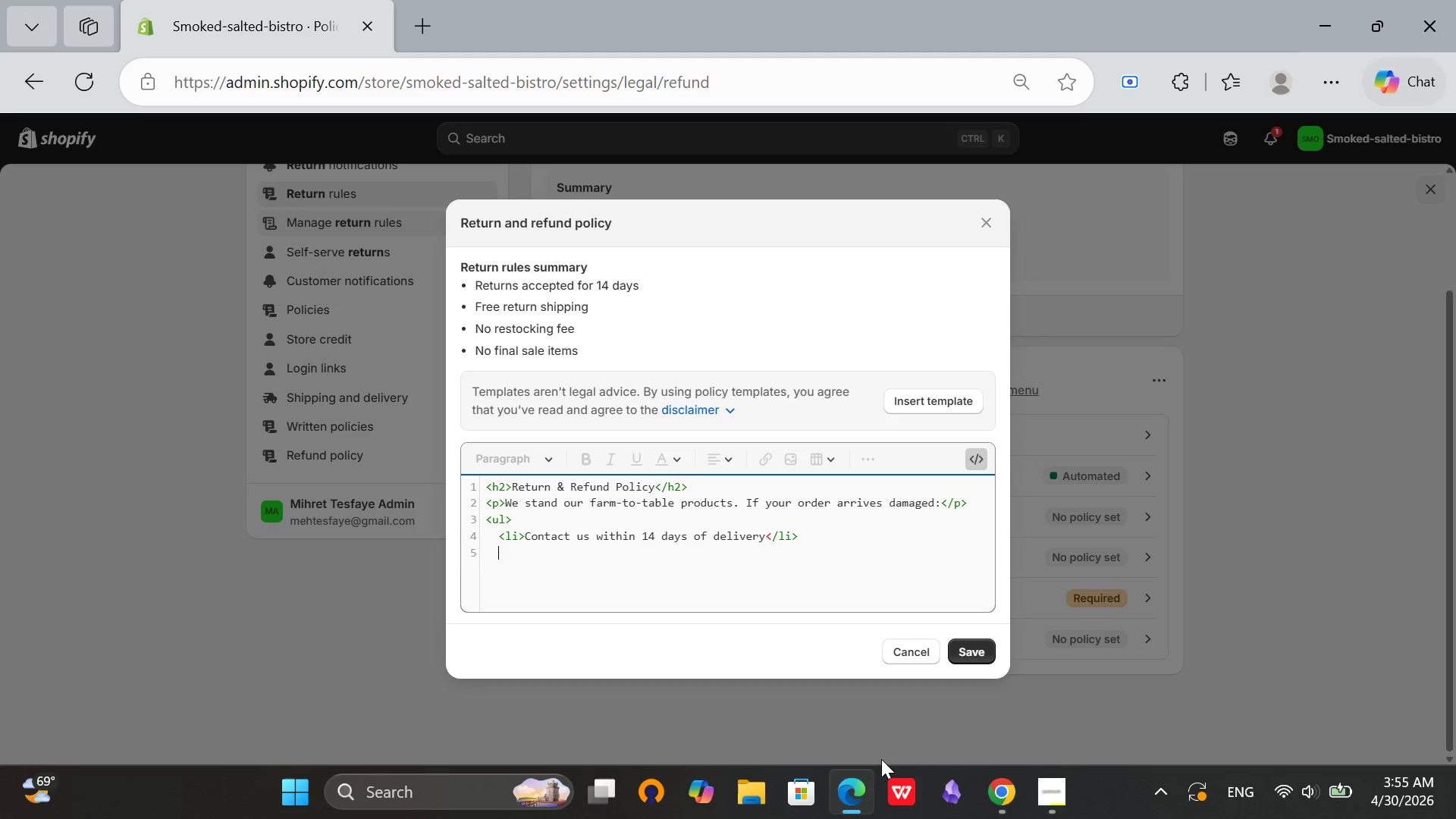 
type(<li>No restockig fees fr damagd)
 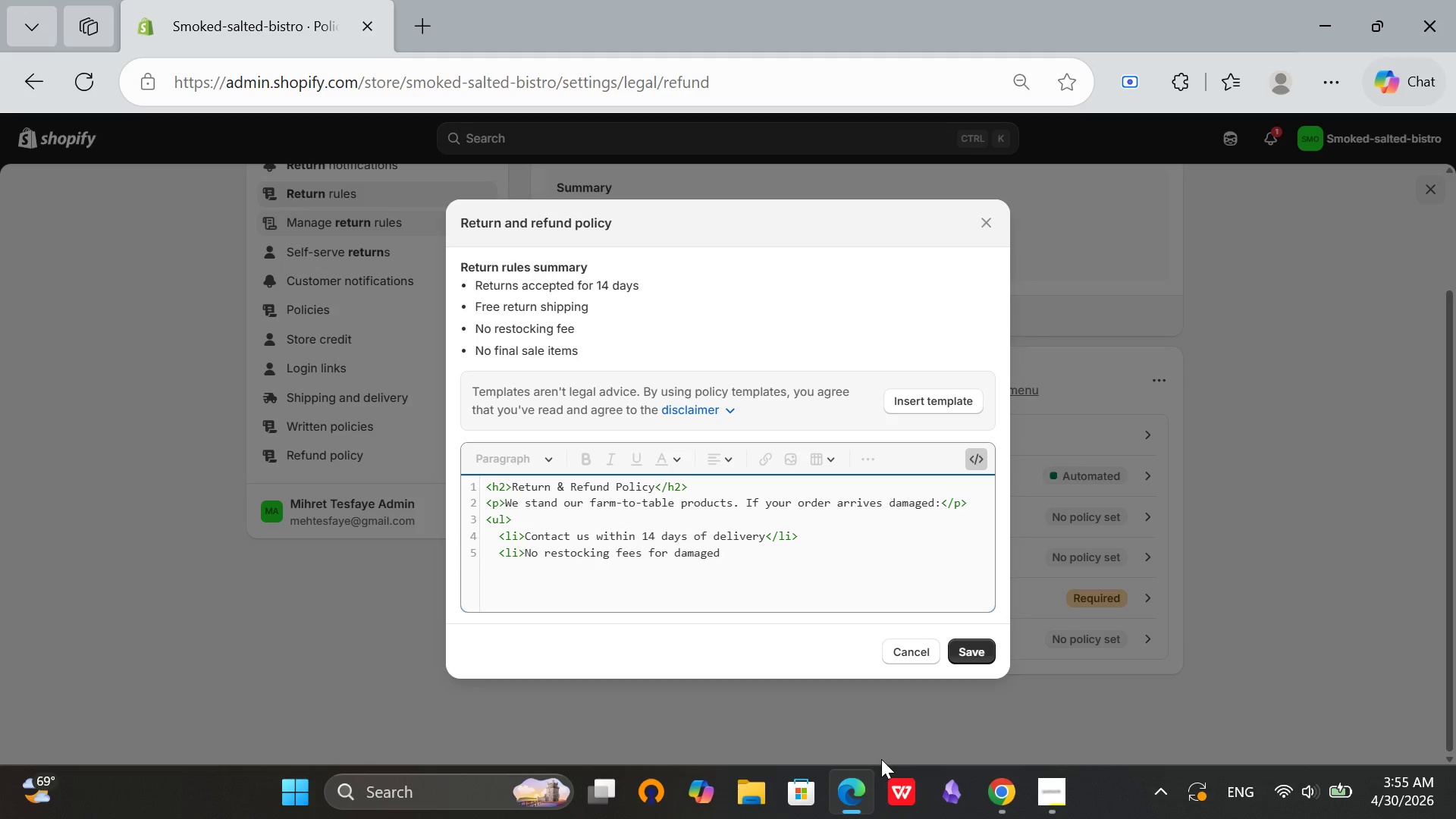 
type( items</li>)
 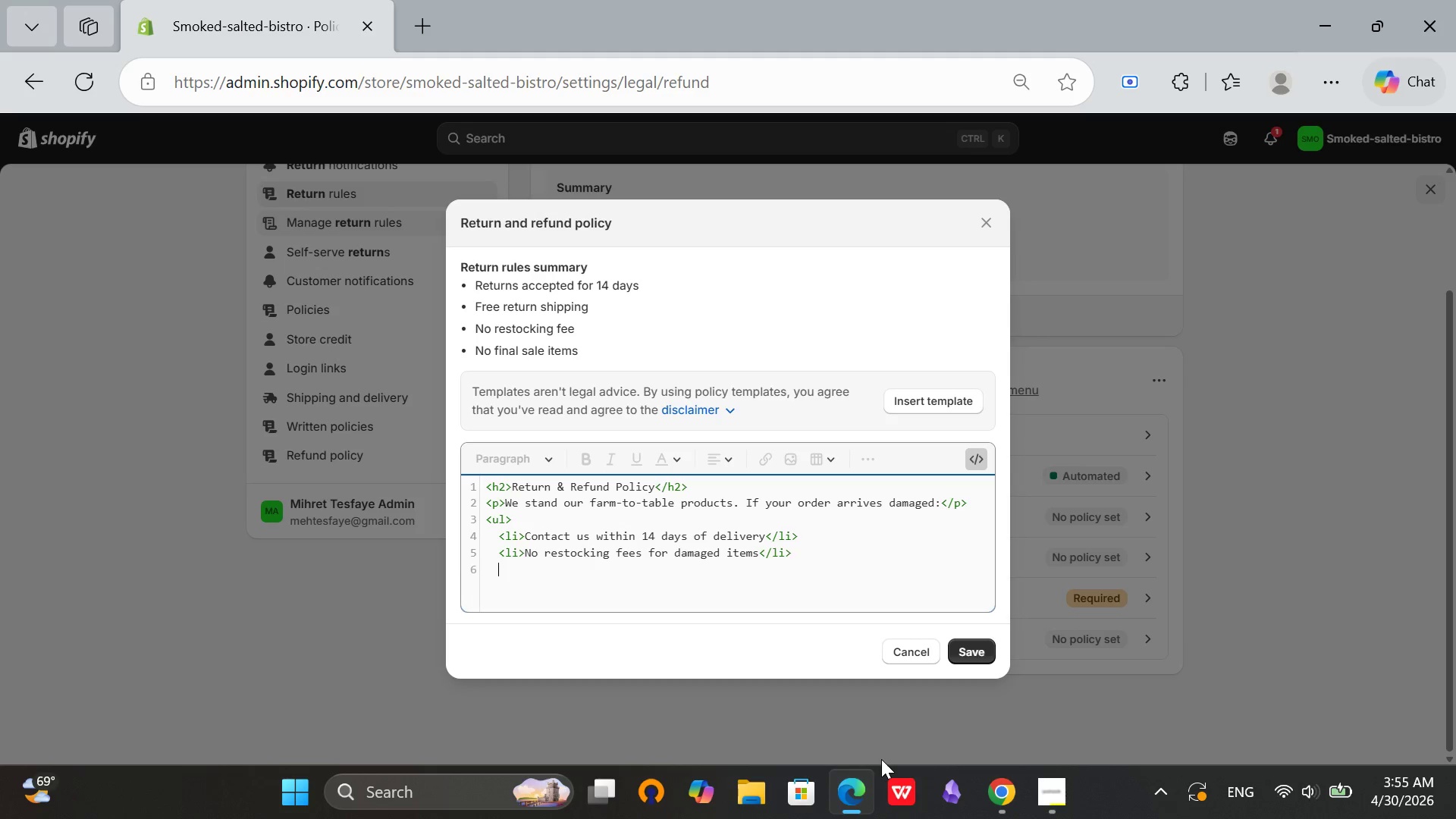 
 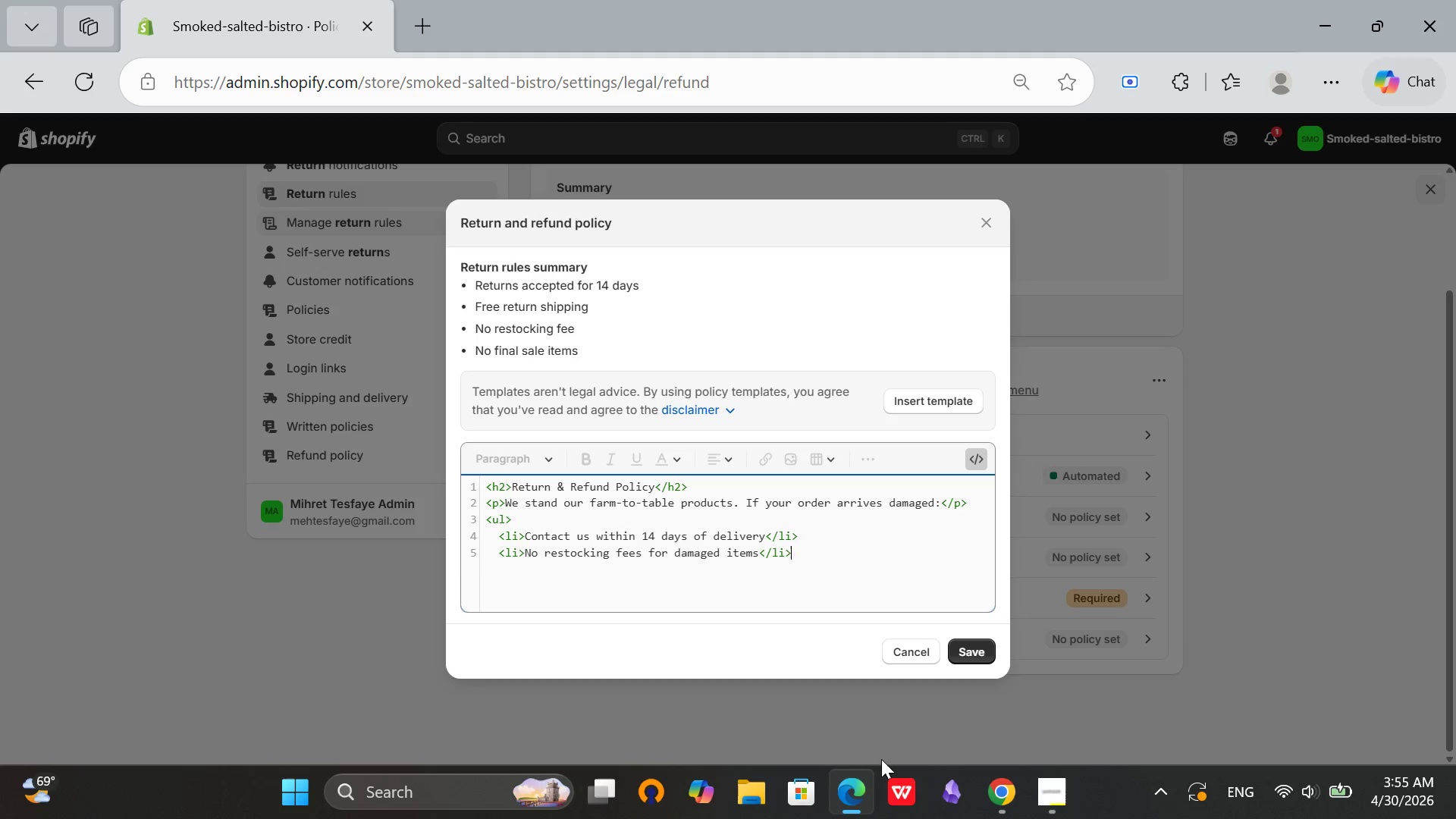 
key(Enter)
 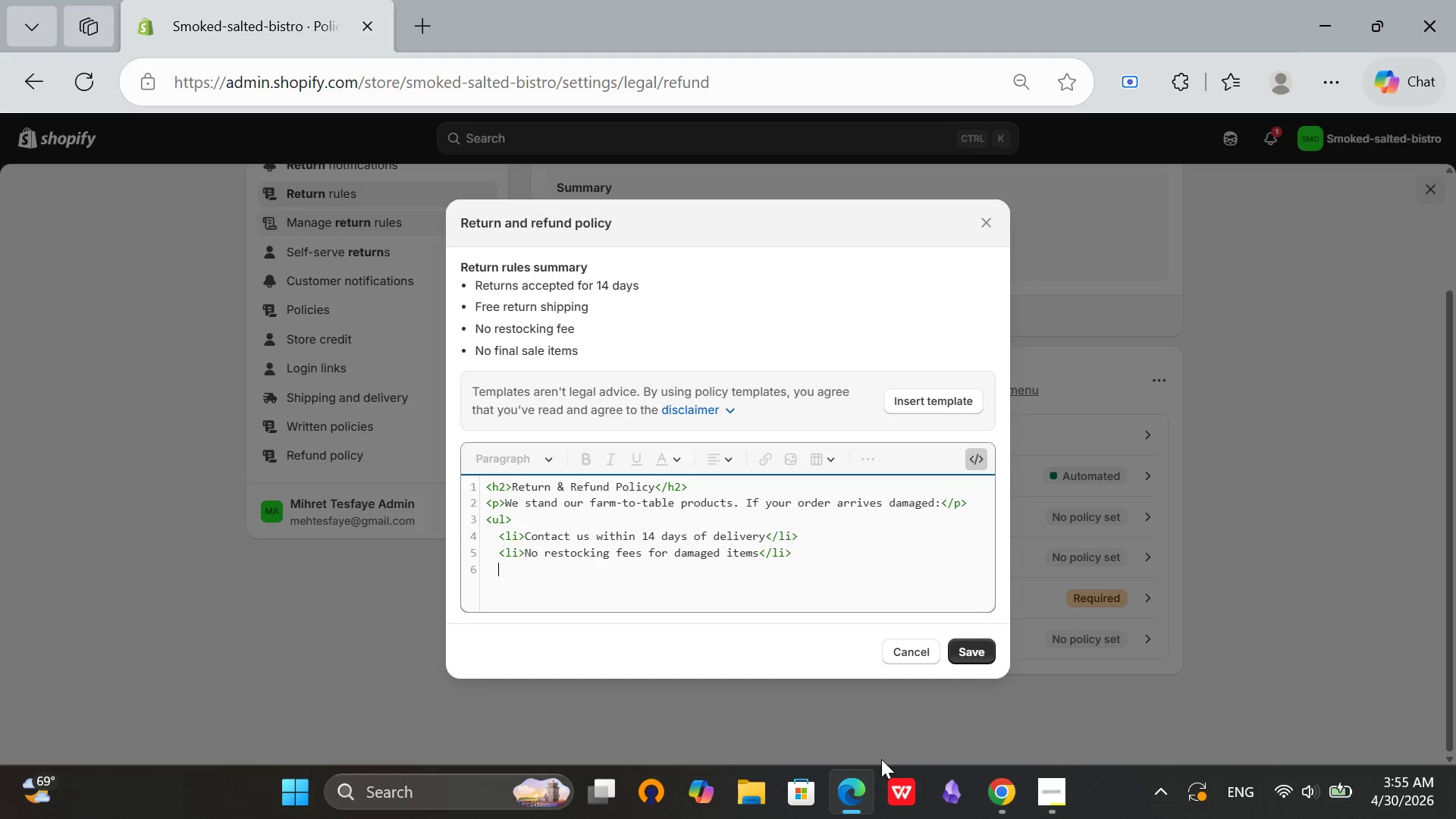 
type(<li>Full)
 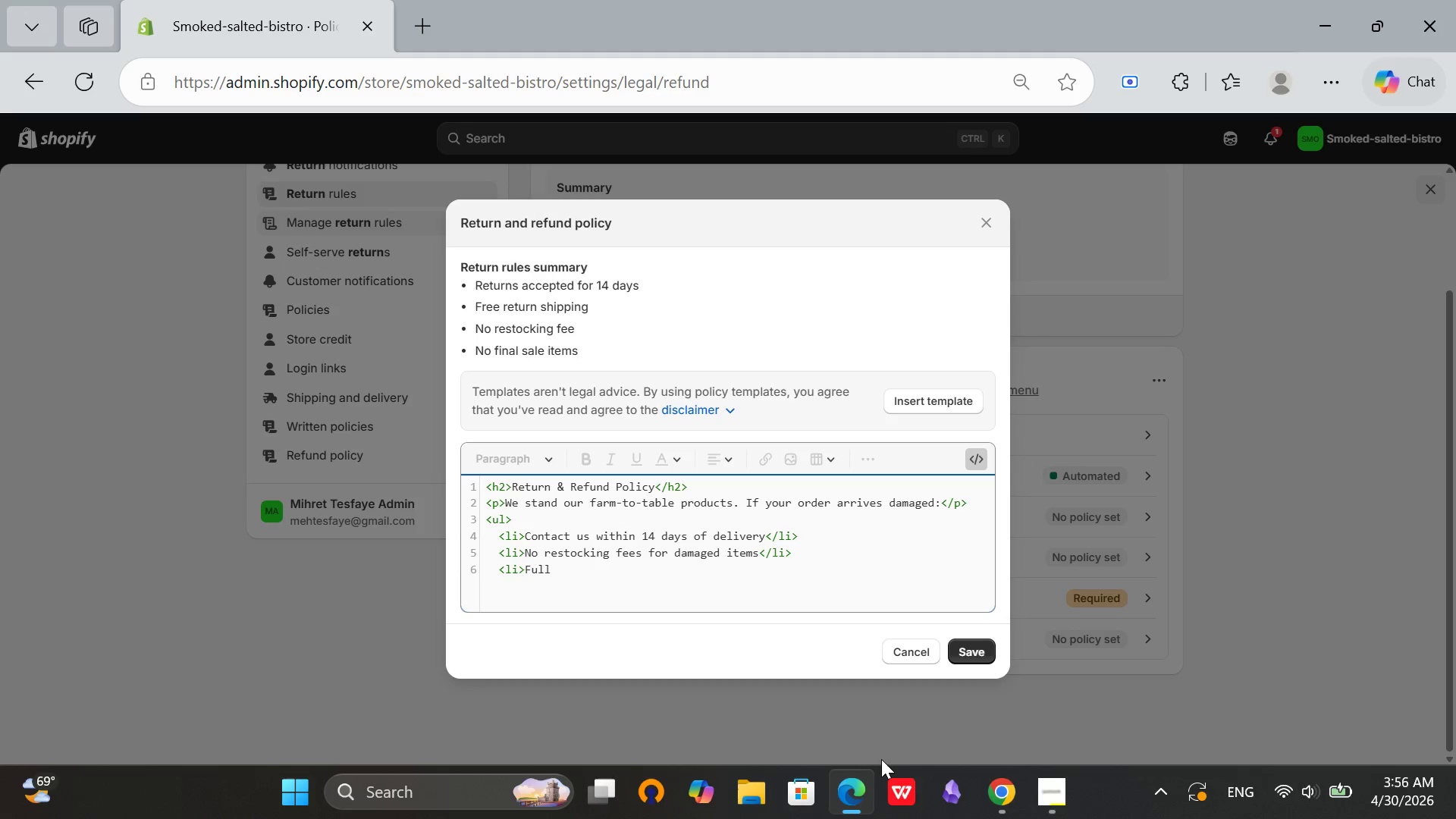 
type( refund issued for damaged products</li>)
 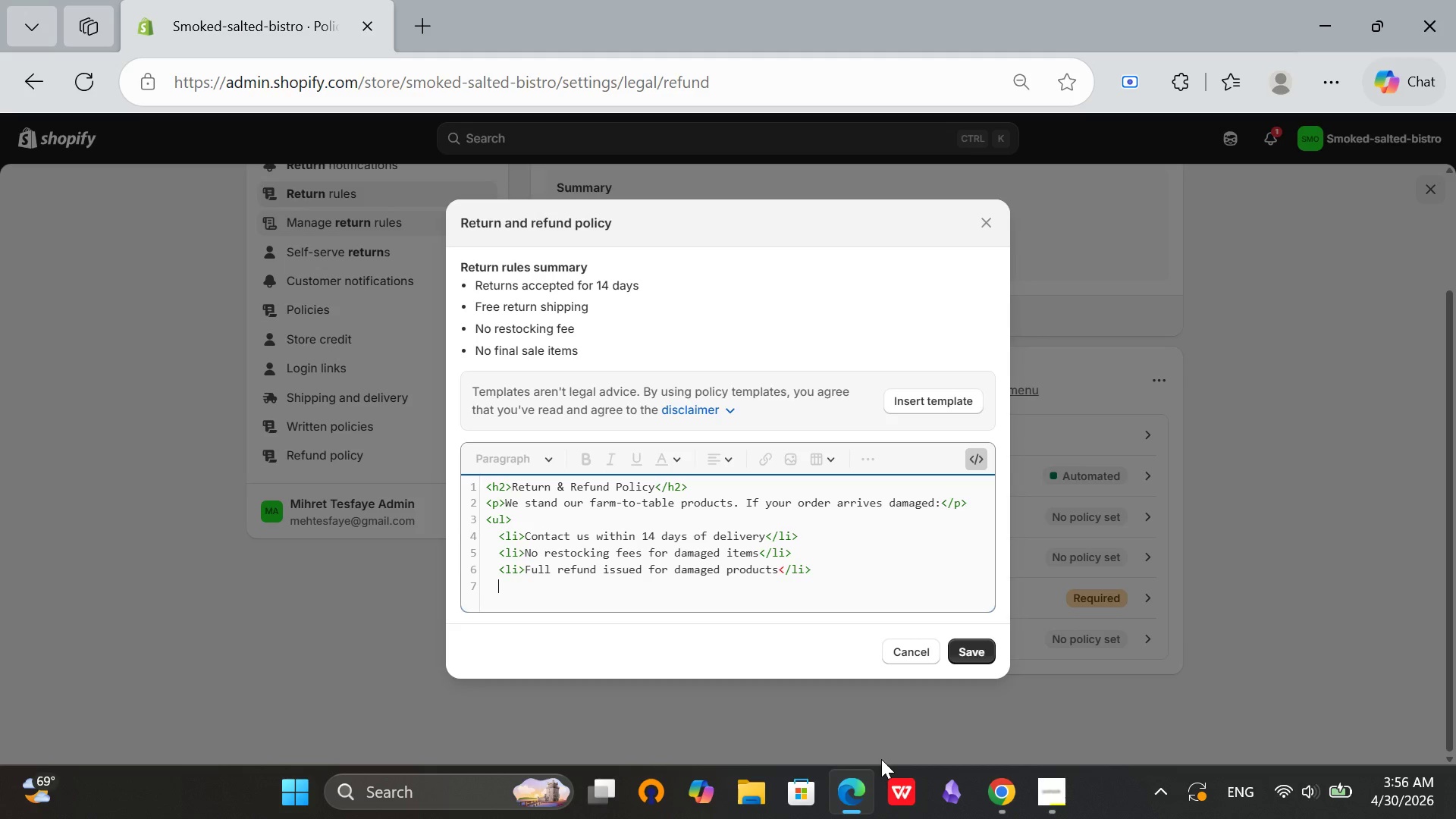 
 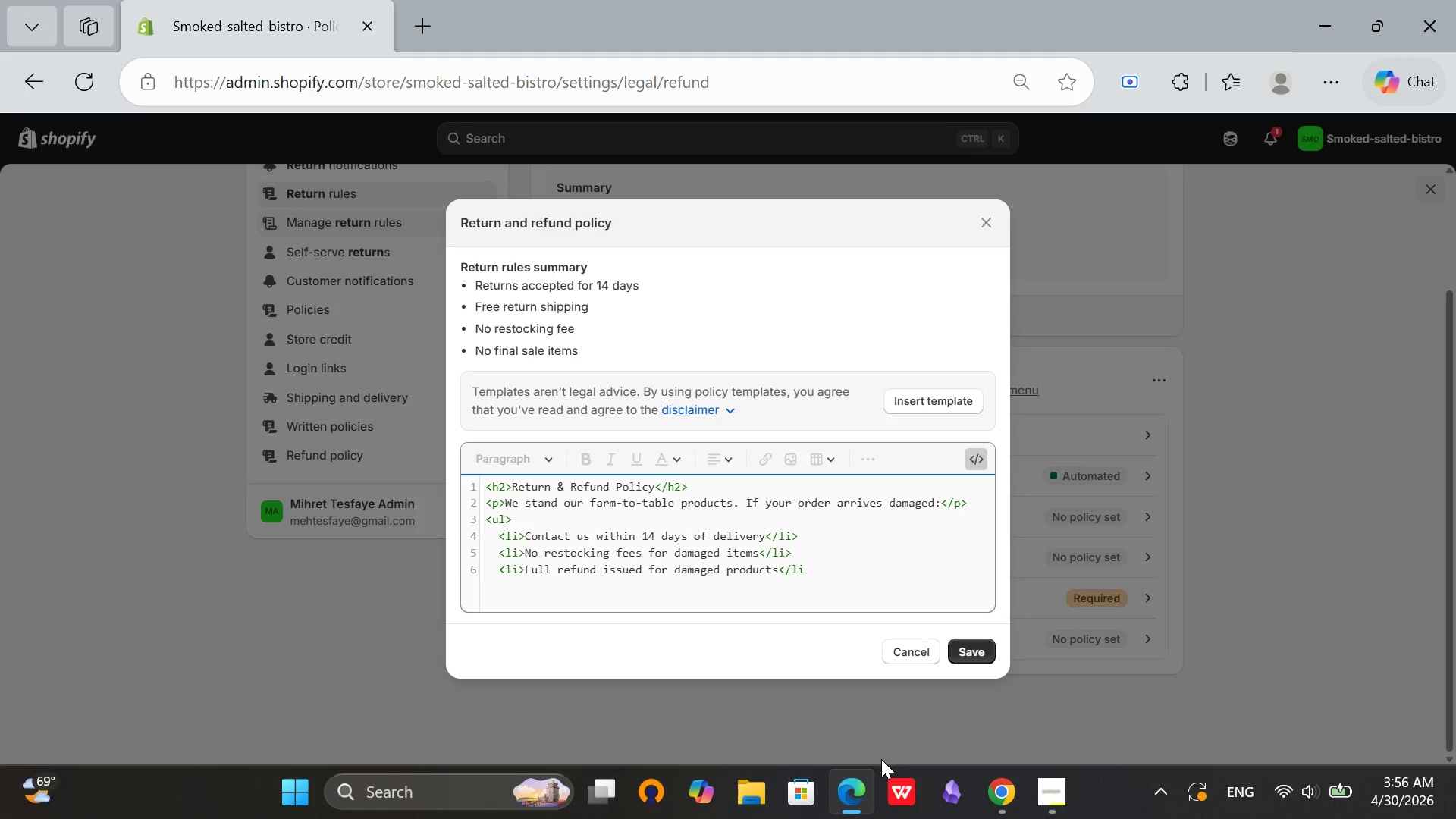 
key(Enter)
 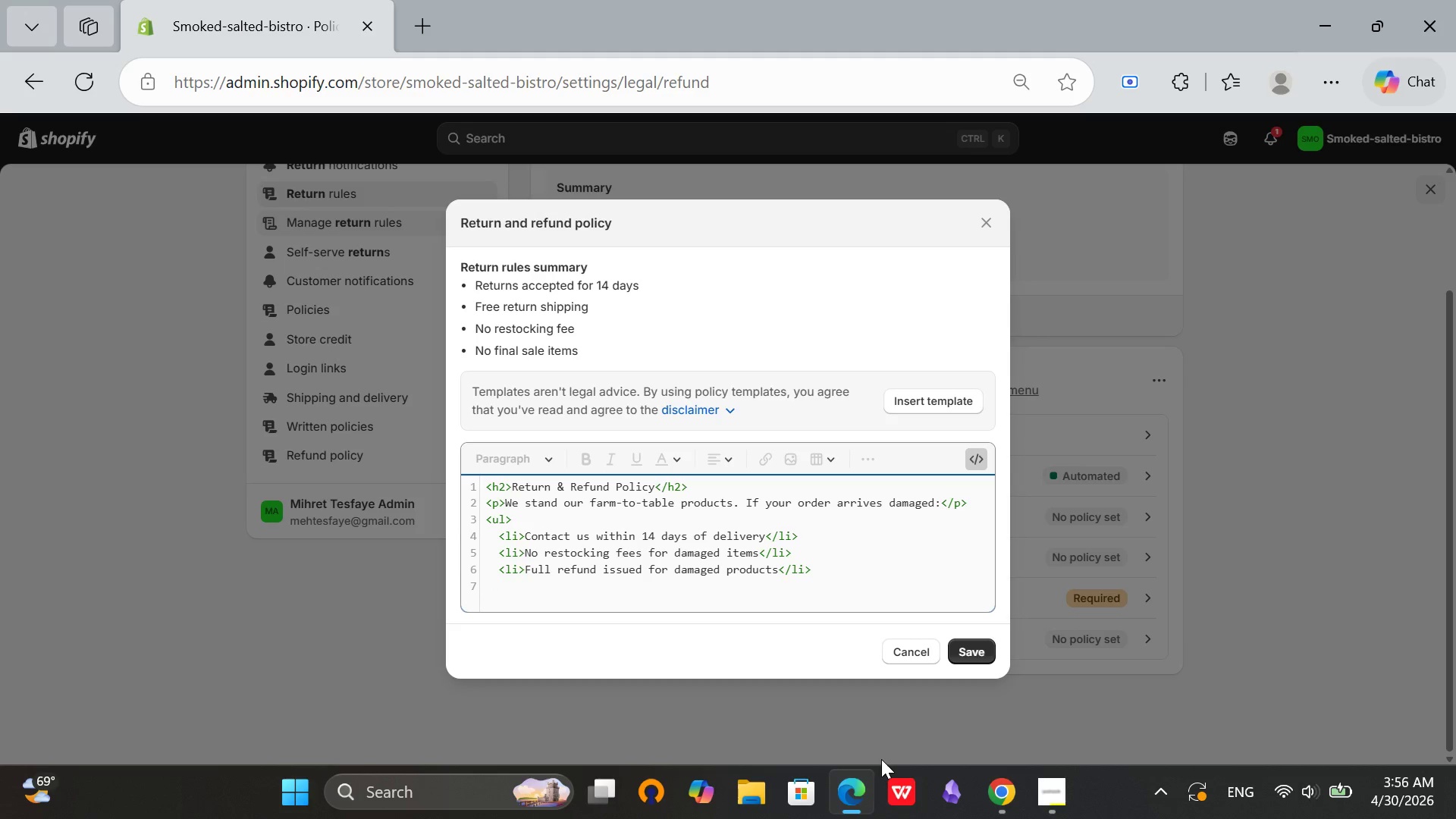 
type(<liDispose of broken glass safely - do not return</li>)
 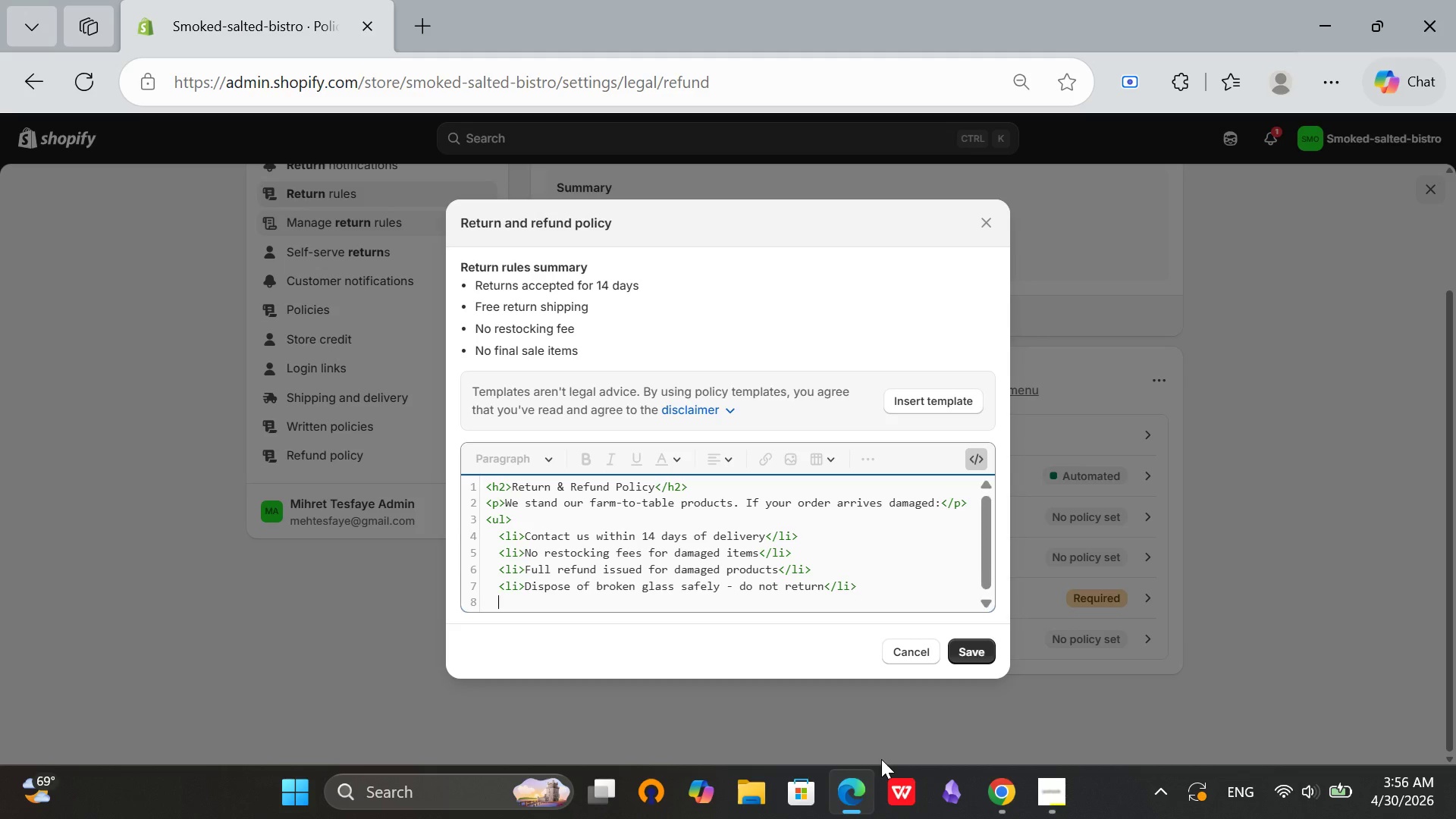 
 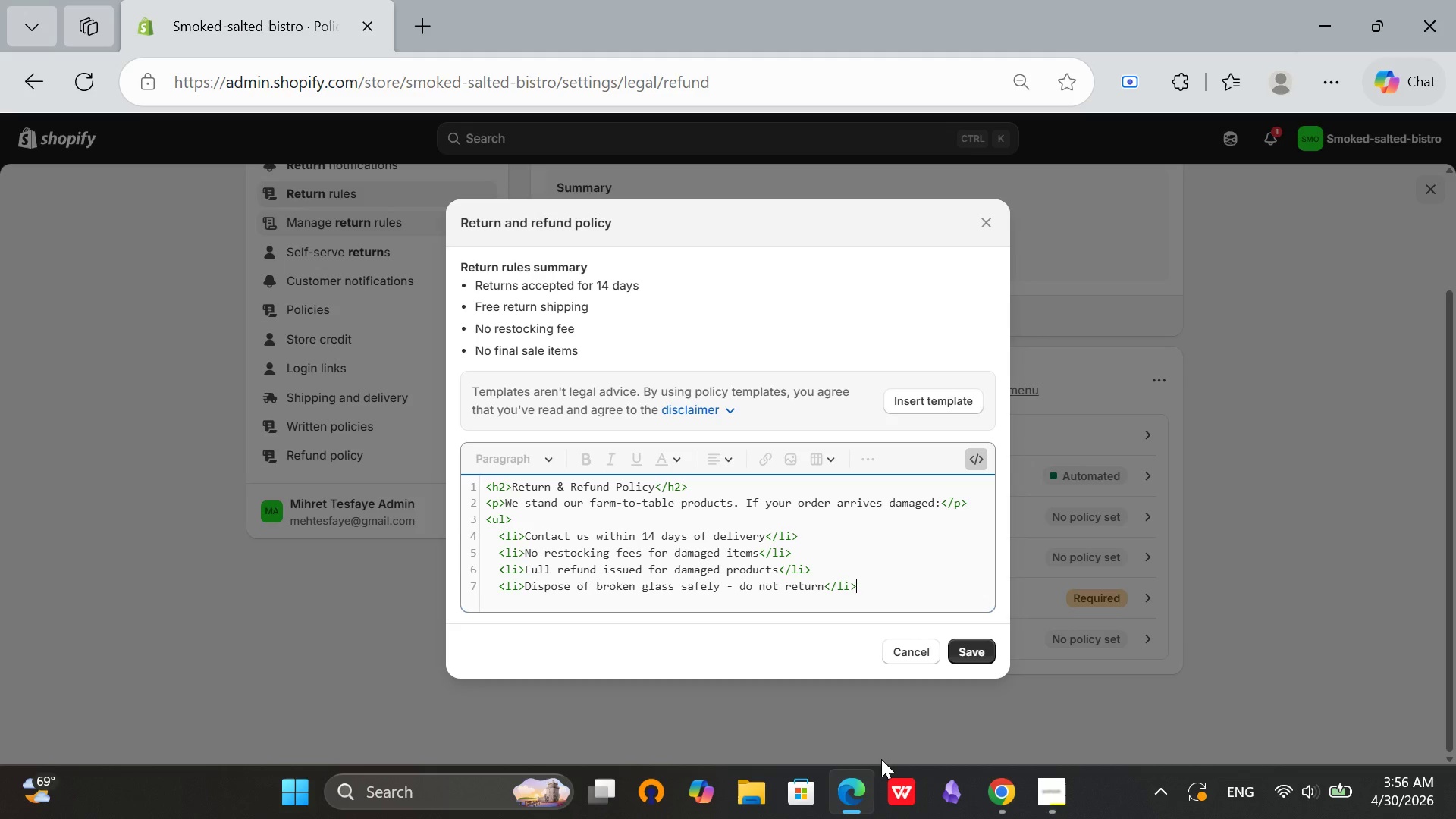 
key(Enter)
 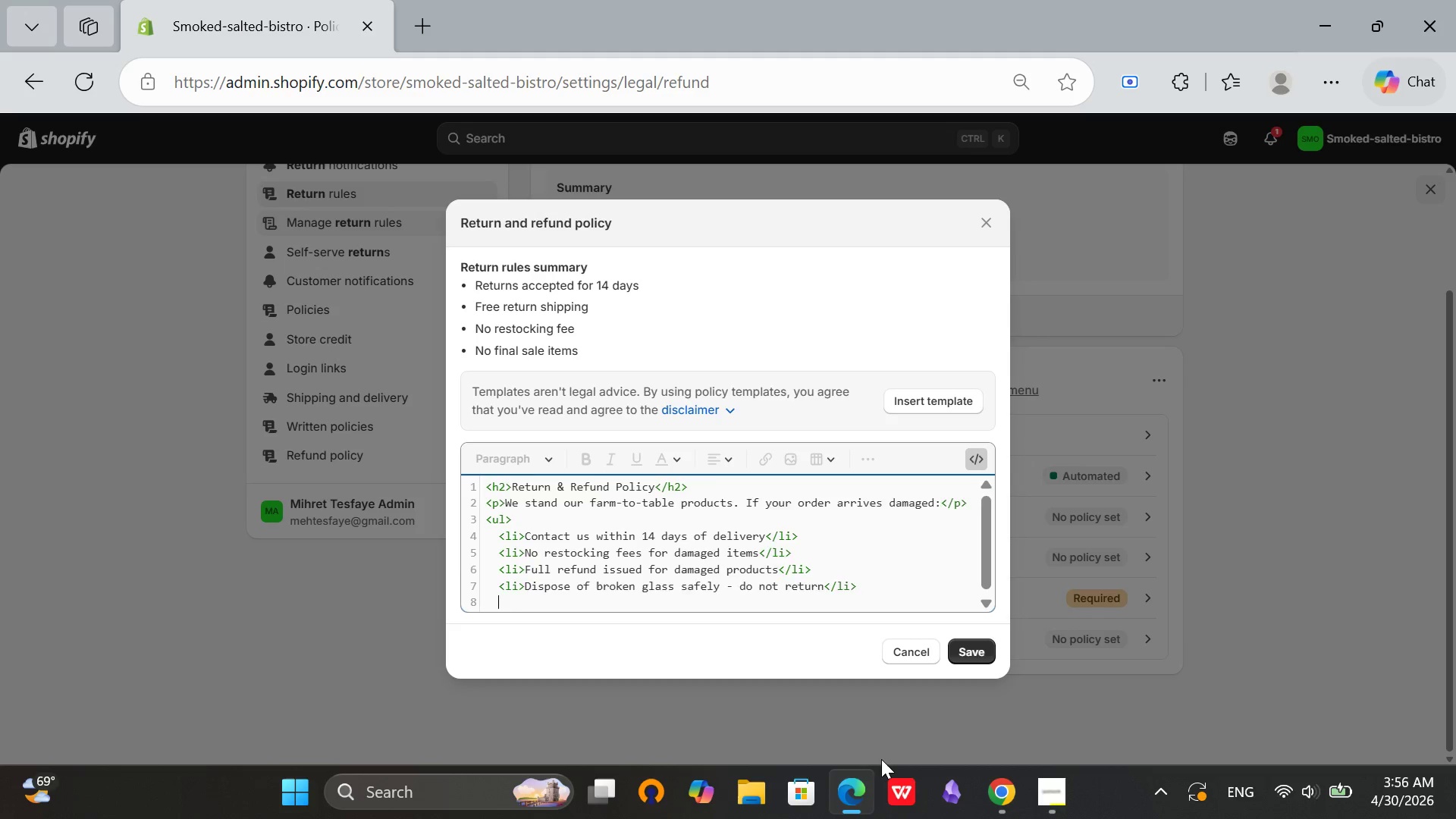 
key(Enter)
 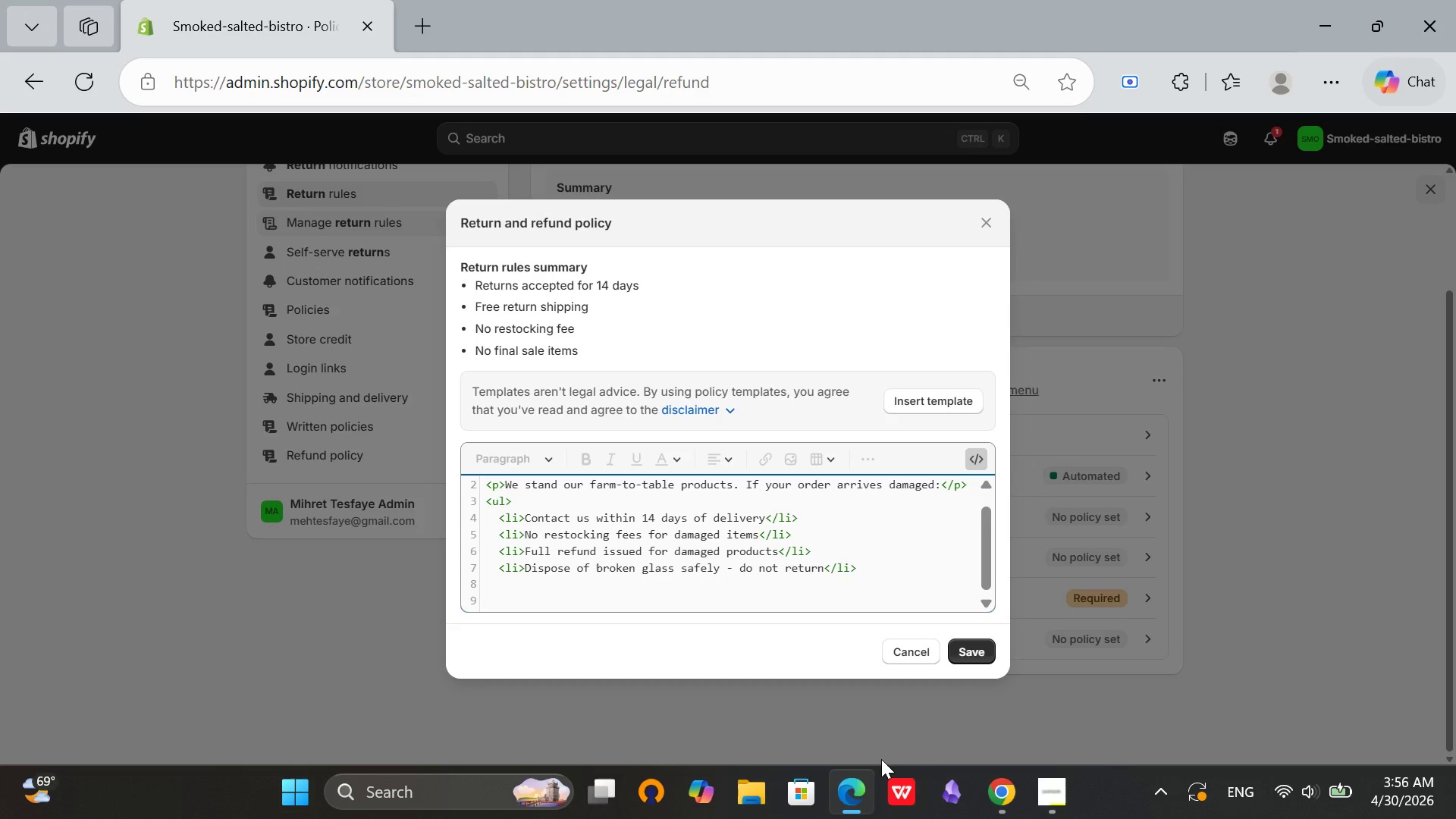 
key(Backspace)
key(Backspace)
type(</ul>)
 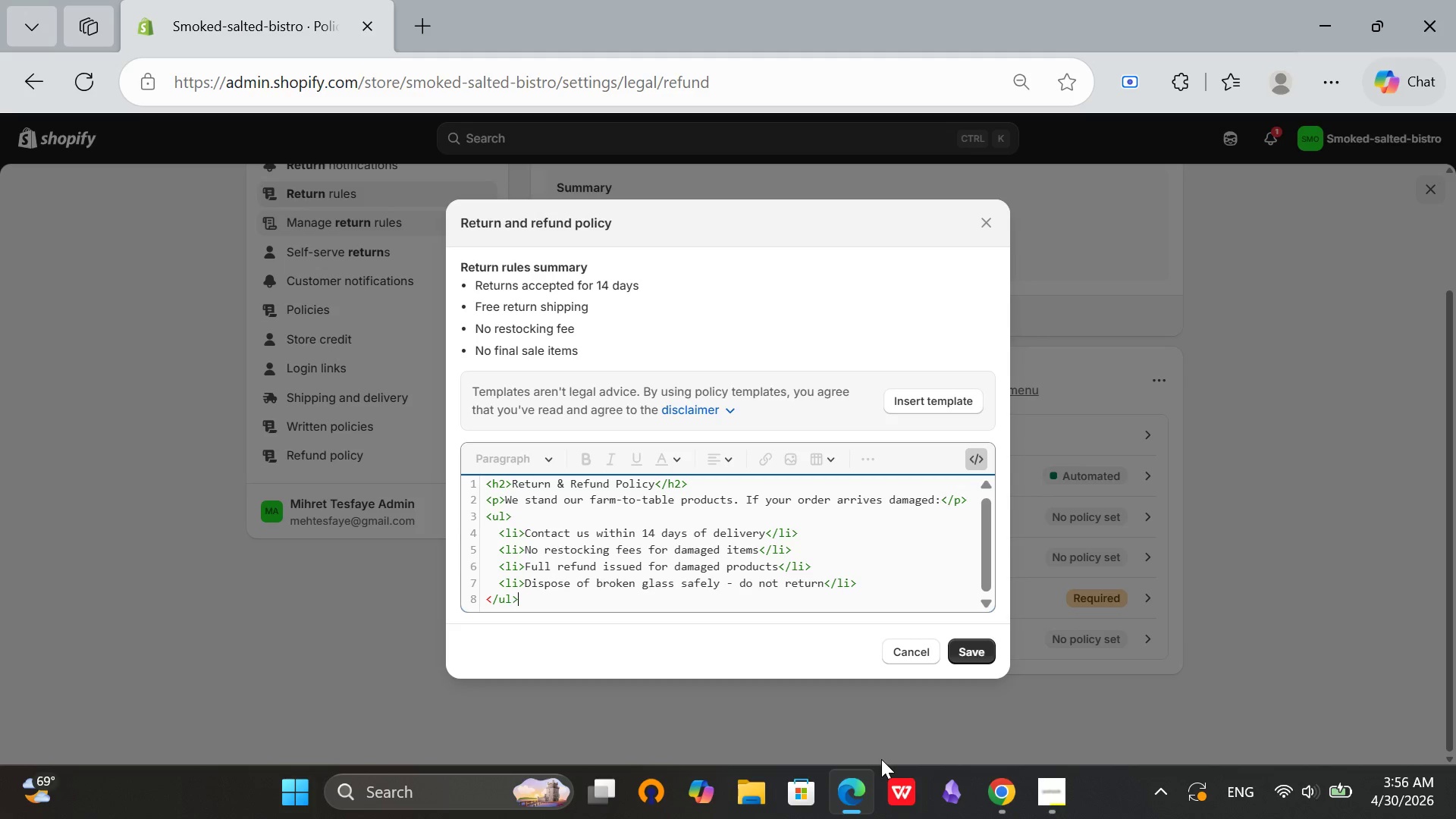 
left_click([979, 649])
 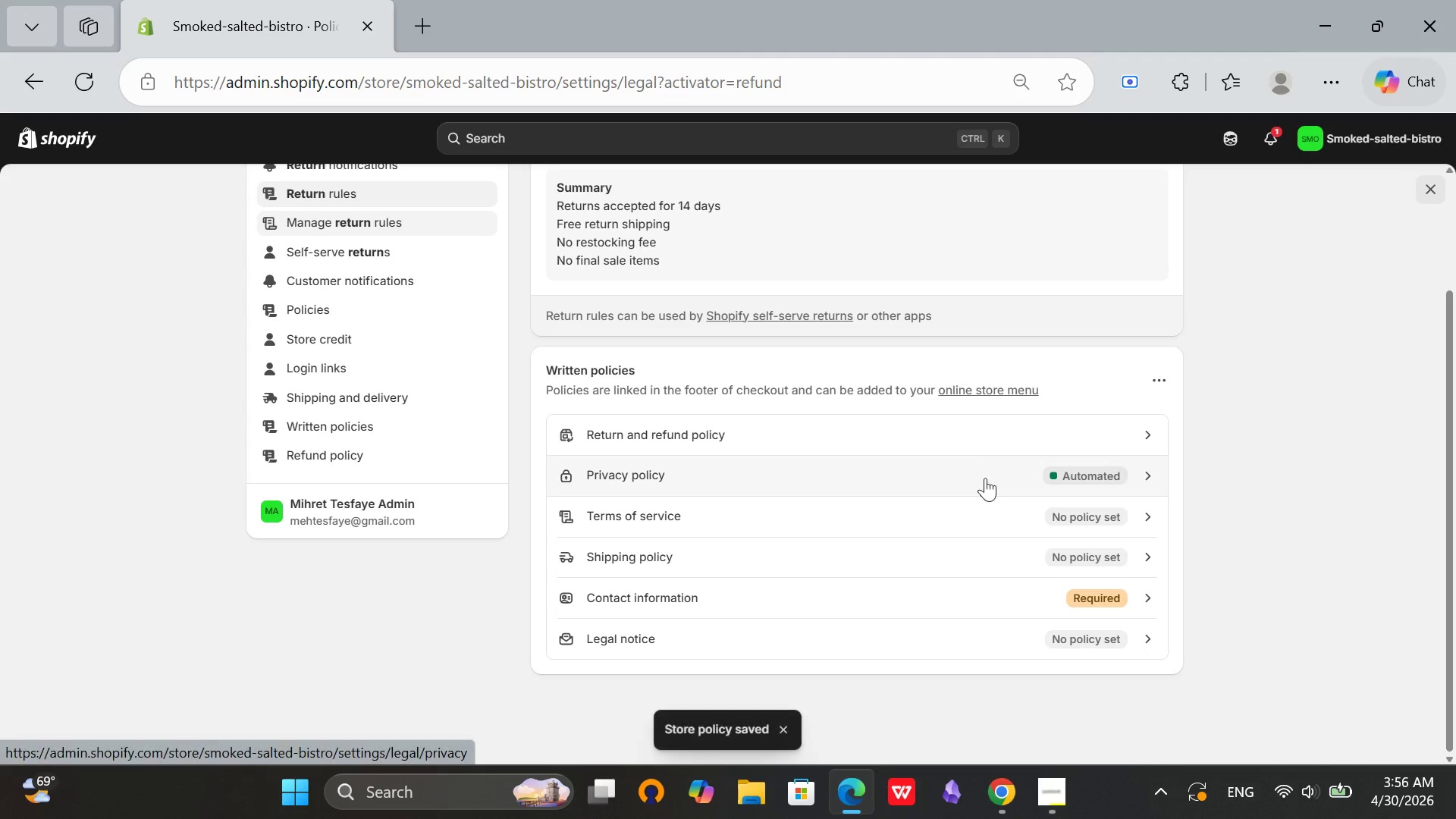 
left_click([1046, 419])
 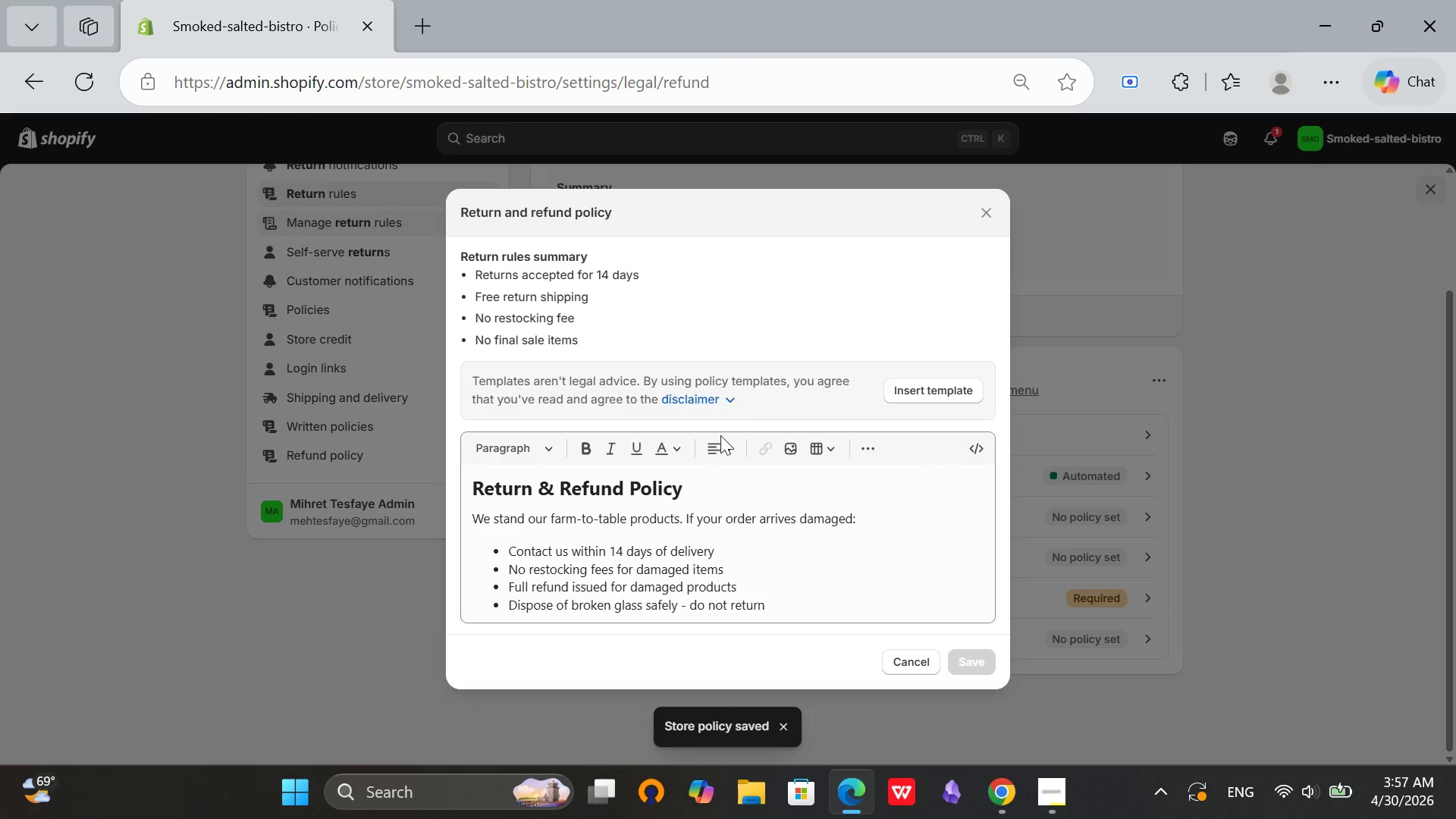 
scroll: coordinate [734, 494], scroll_direction: up, amount: 3.0
 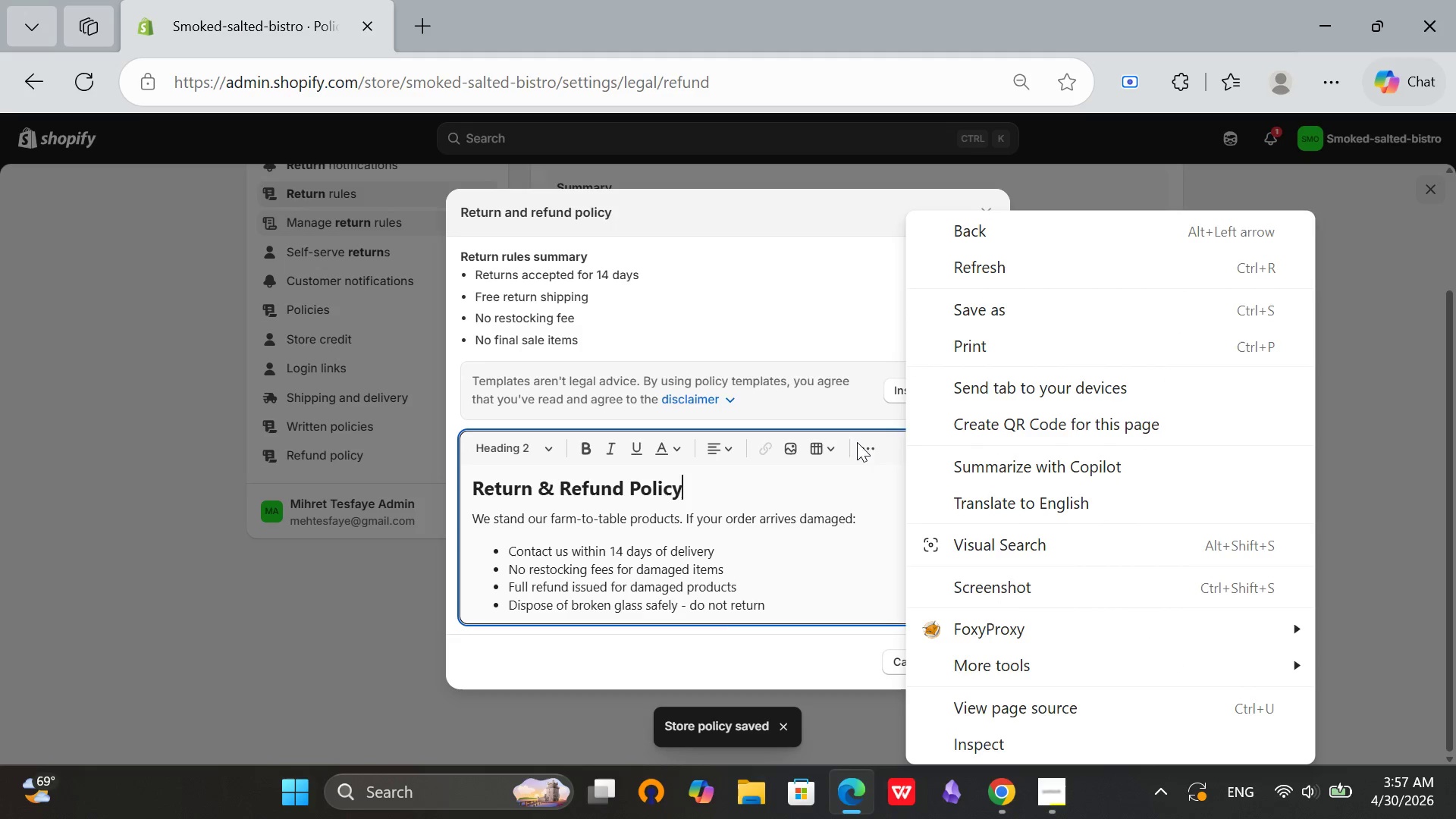 
left_click([821, 495])
 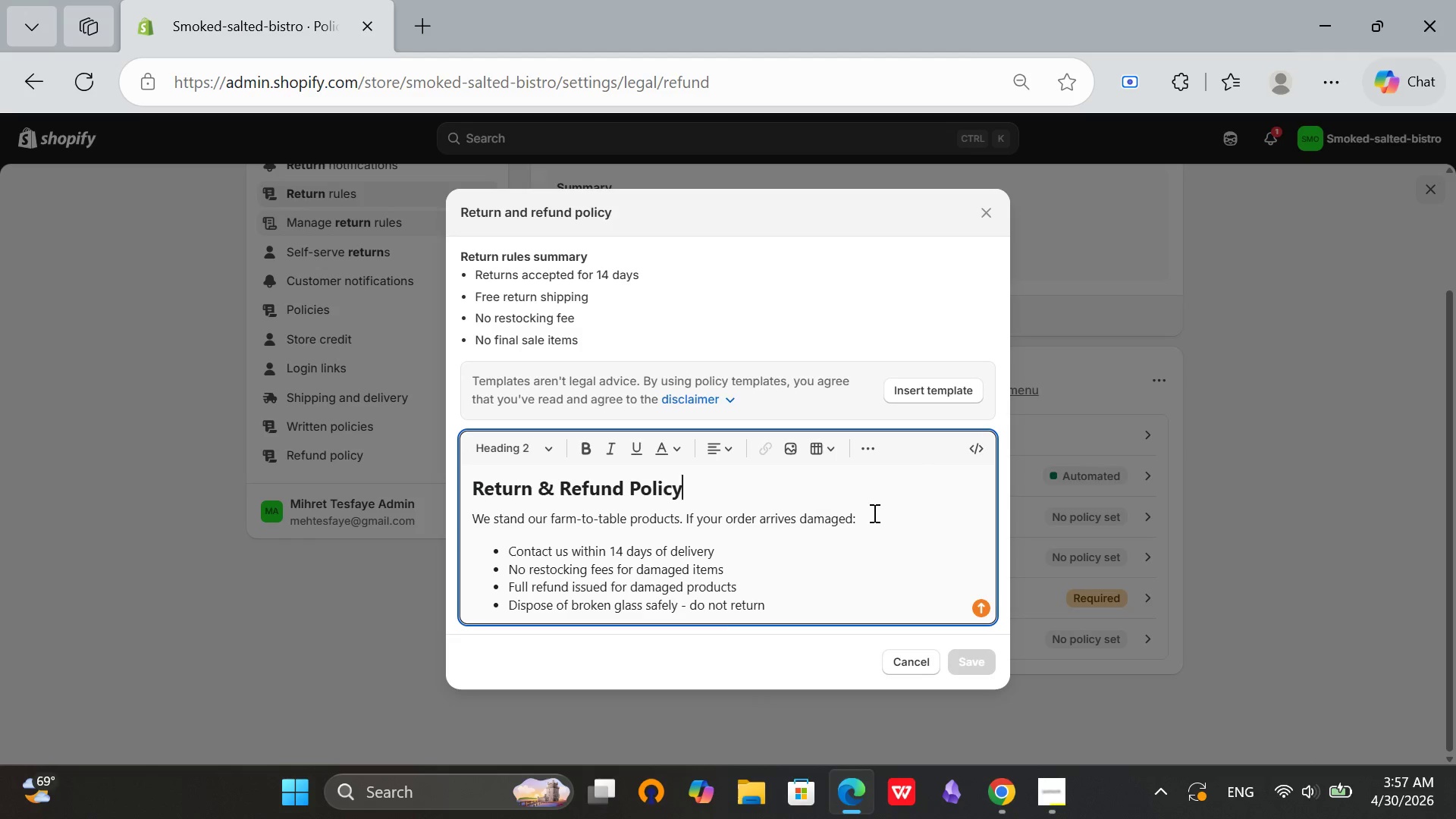 
left_click([879, 516])
 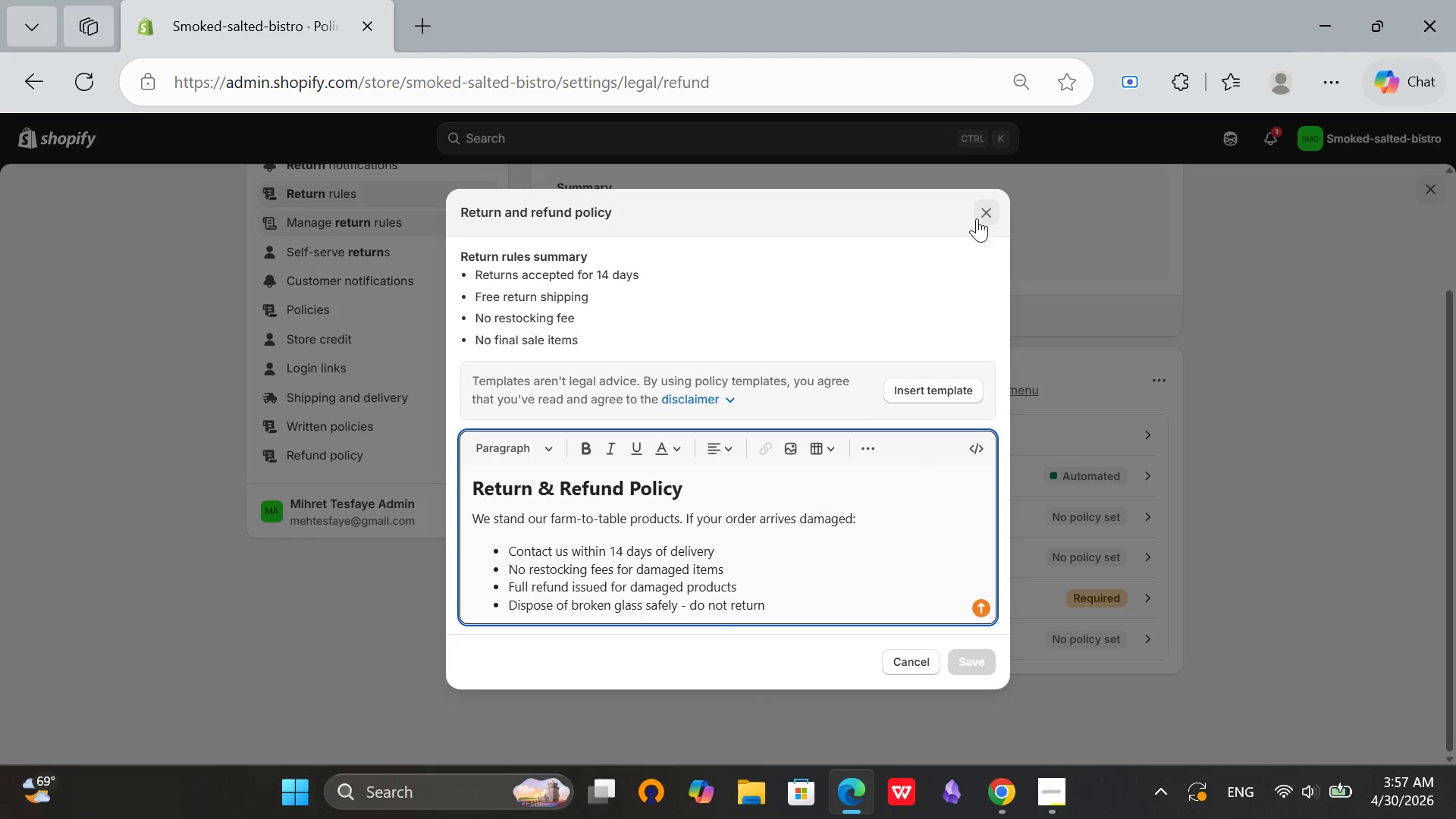 
left_click([983, 212])
 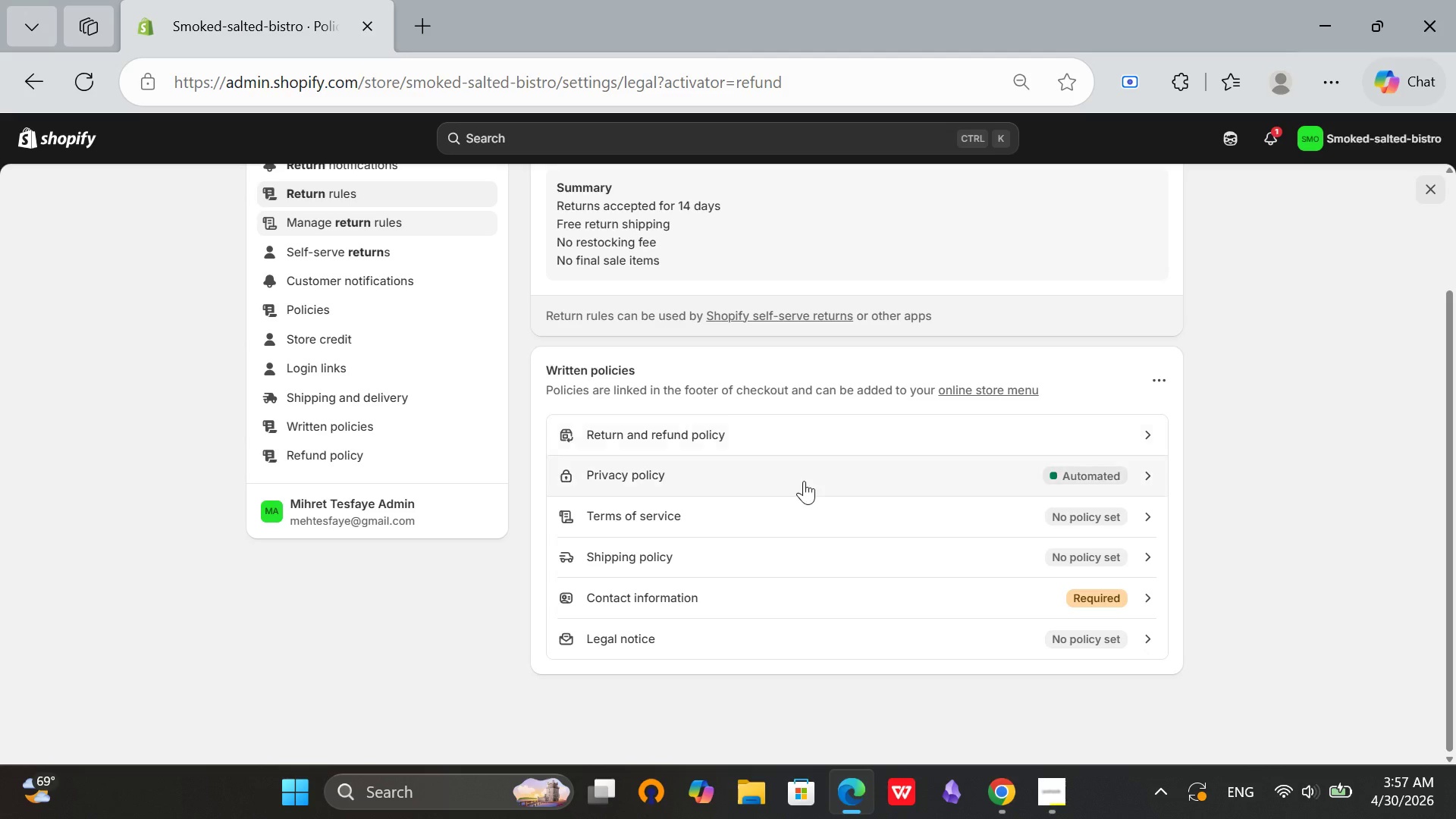 
scroll: coordinate [770, 486], scroll_direction: up, amount: 6.0
 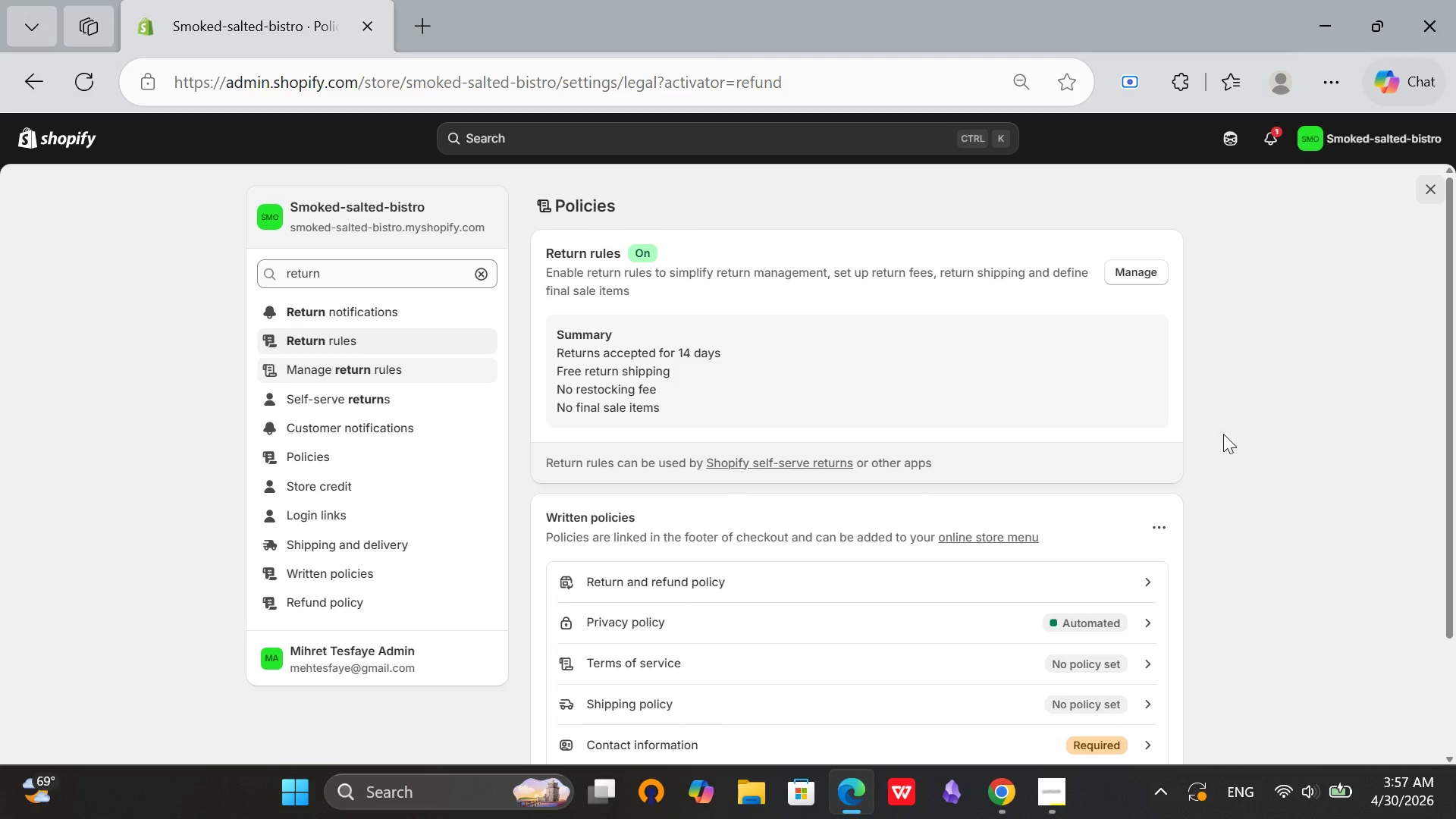 
wait(21.72)
 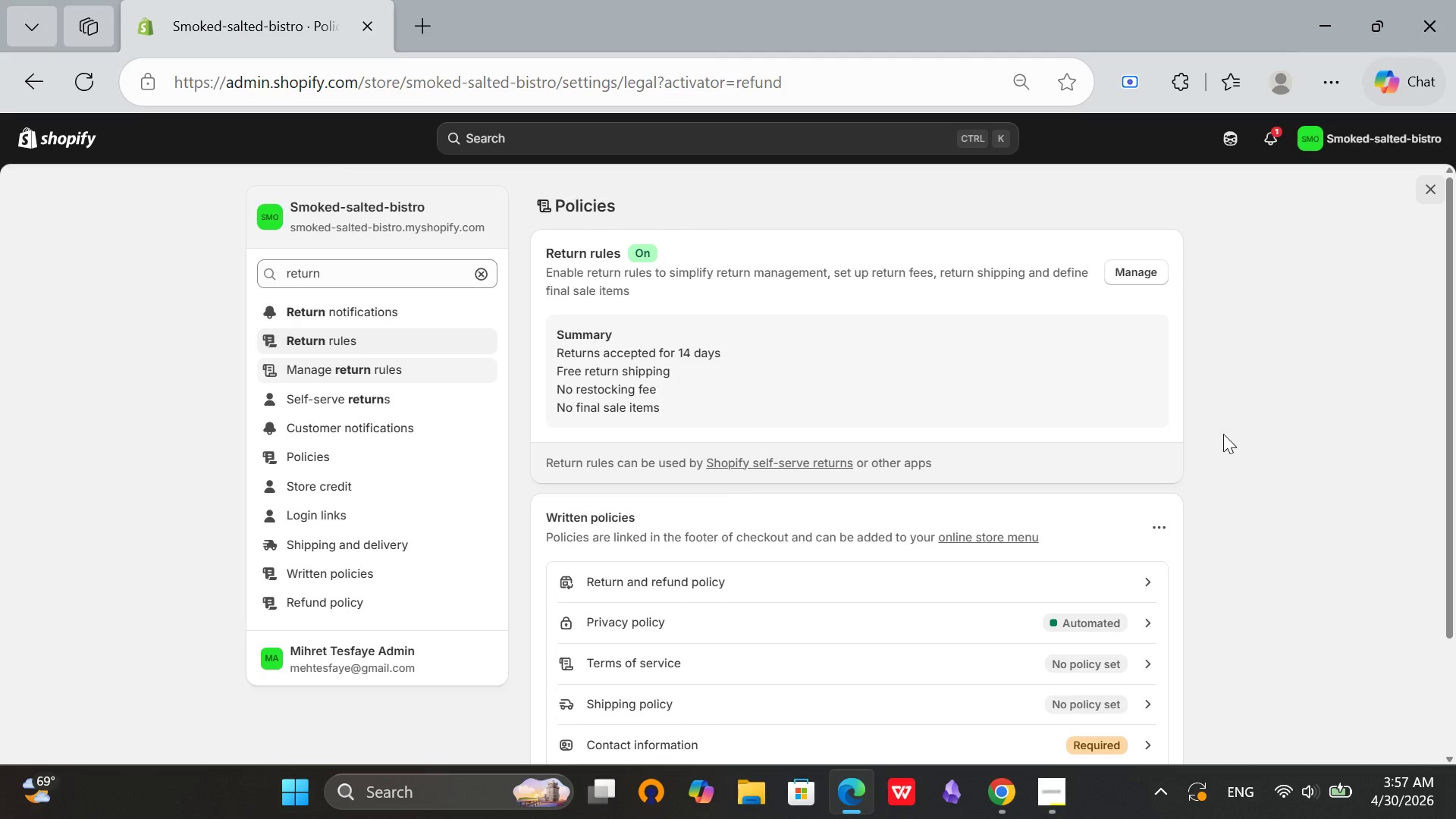 
left_click([834, 584])
 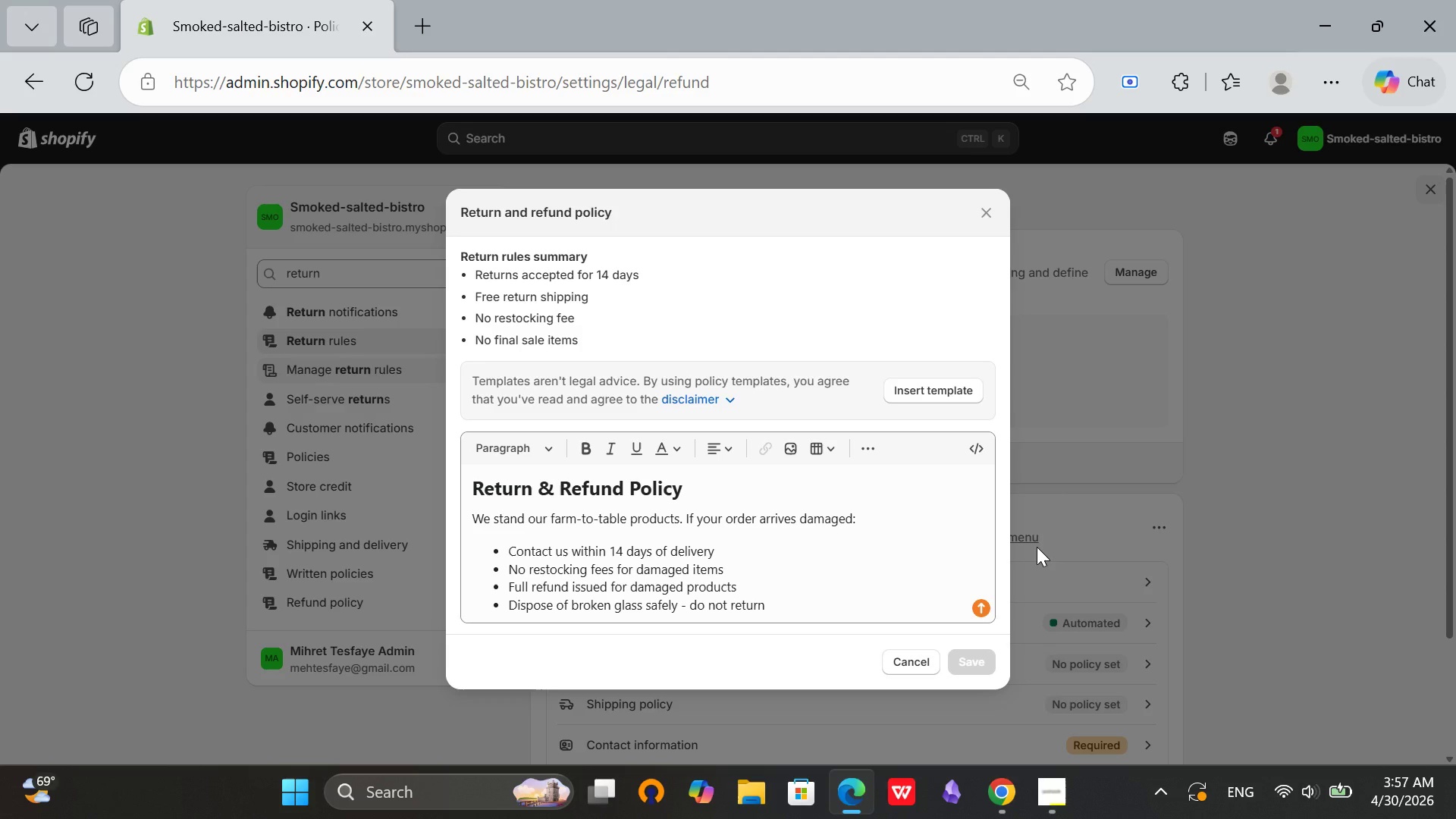 
wait(19.48)
 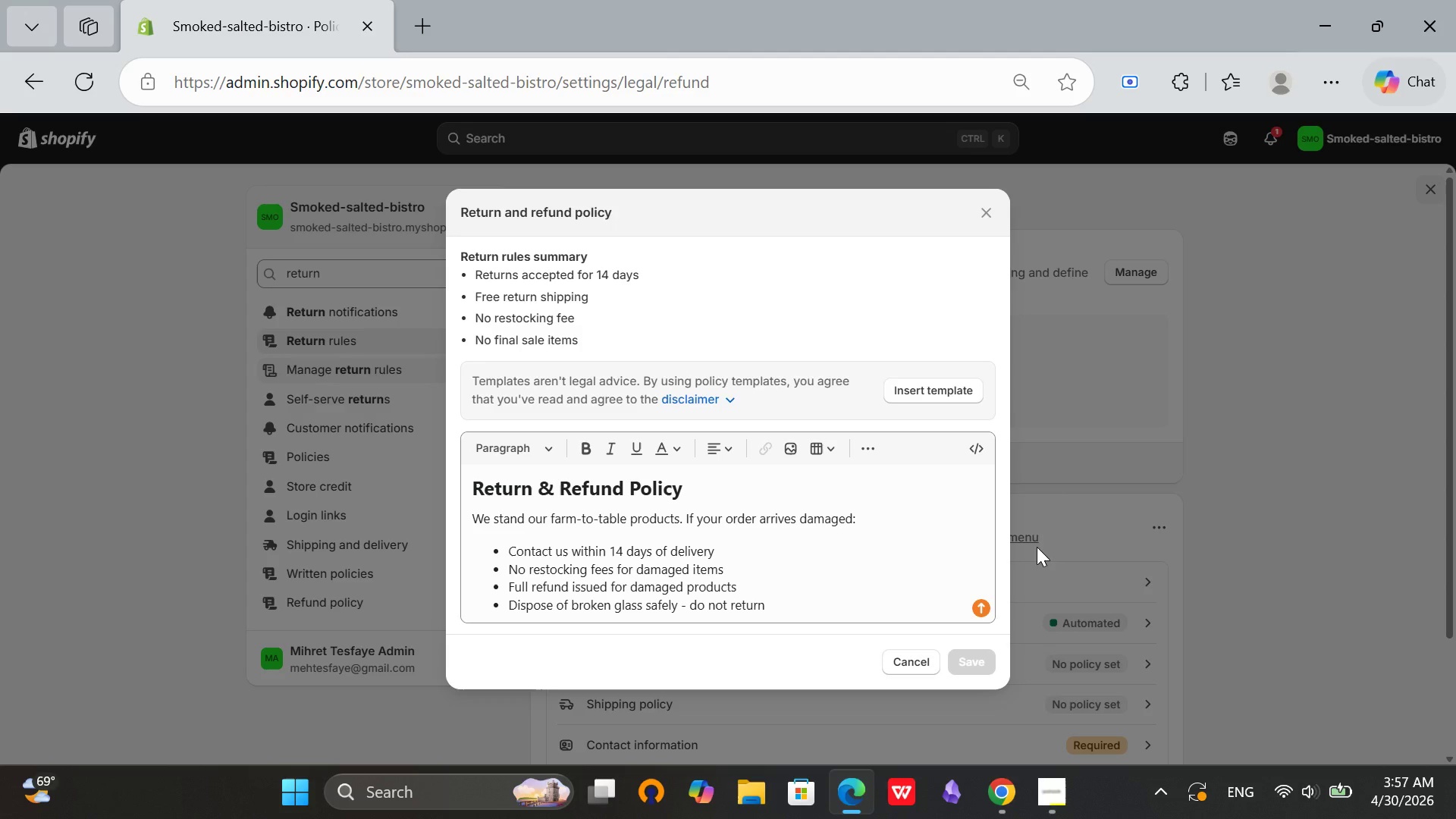 
scroll: coordinate [658, 508], scroll_direction: down, amount: 2.0
 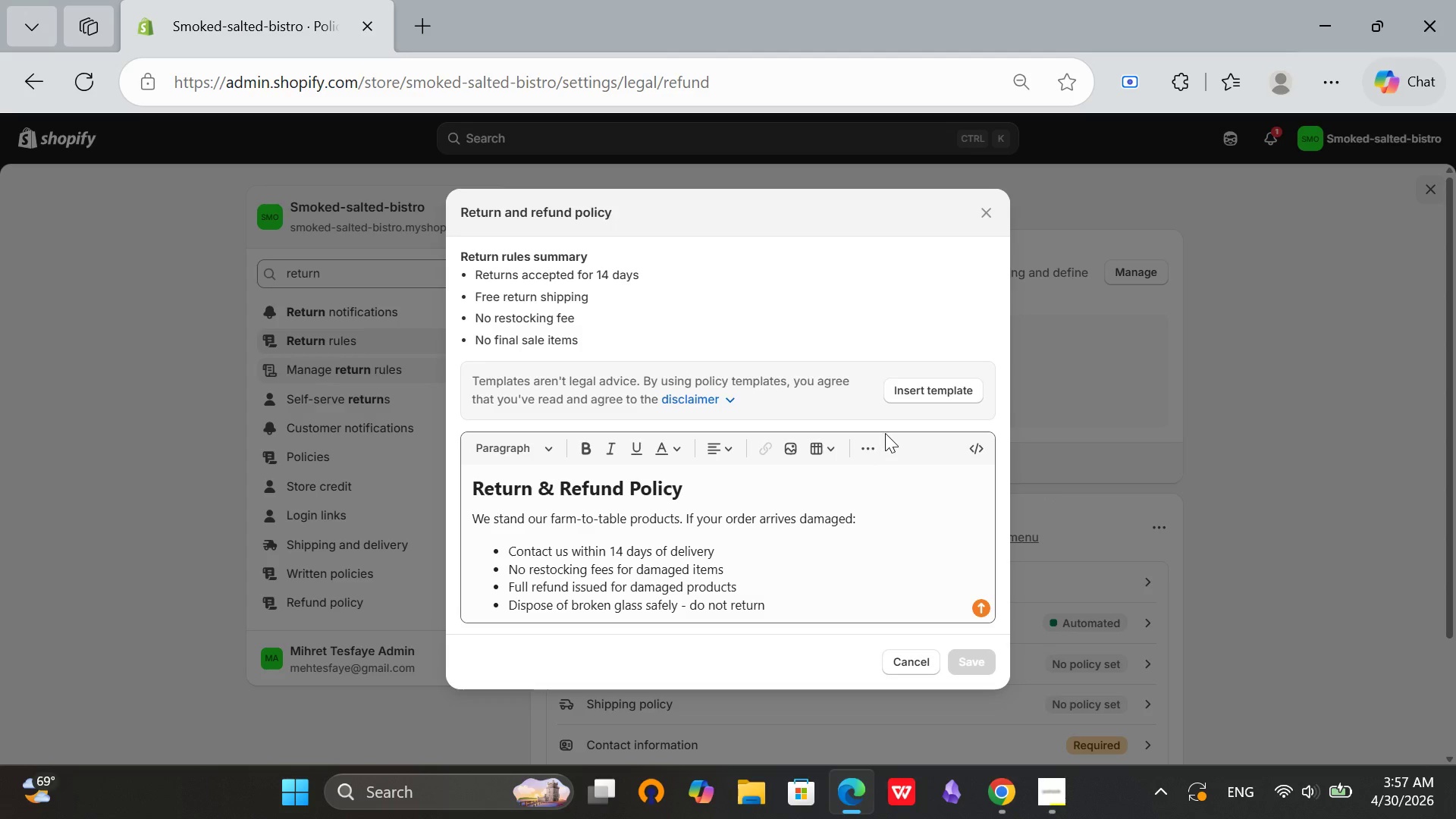 
mouse_move([870, 418])
 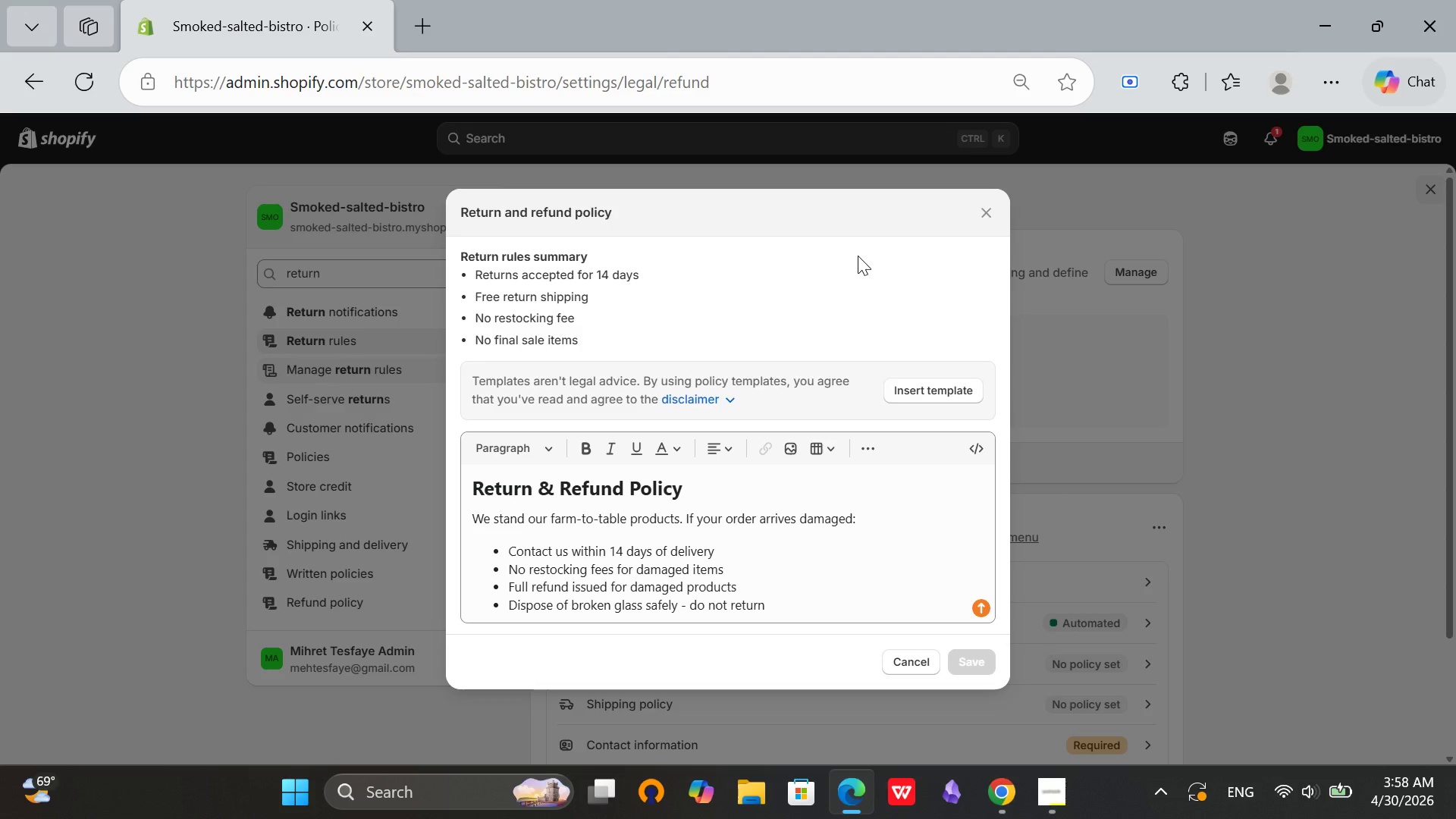 
wait(50.0)
 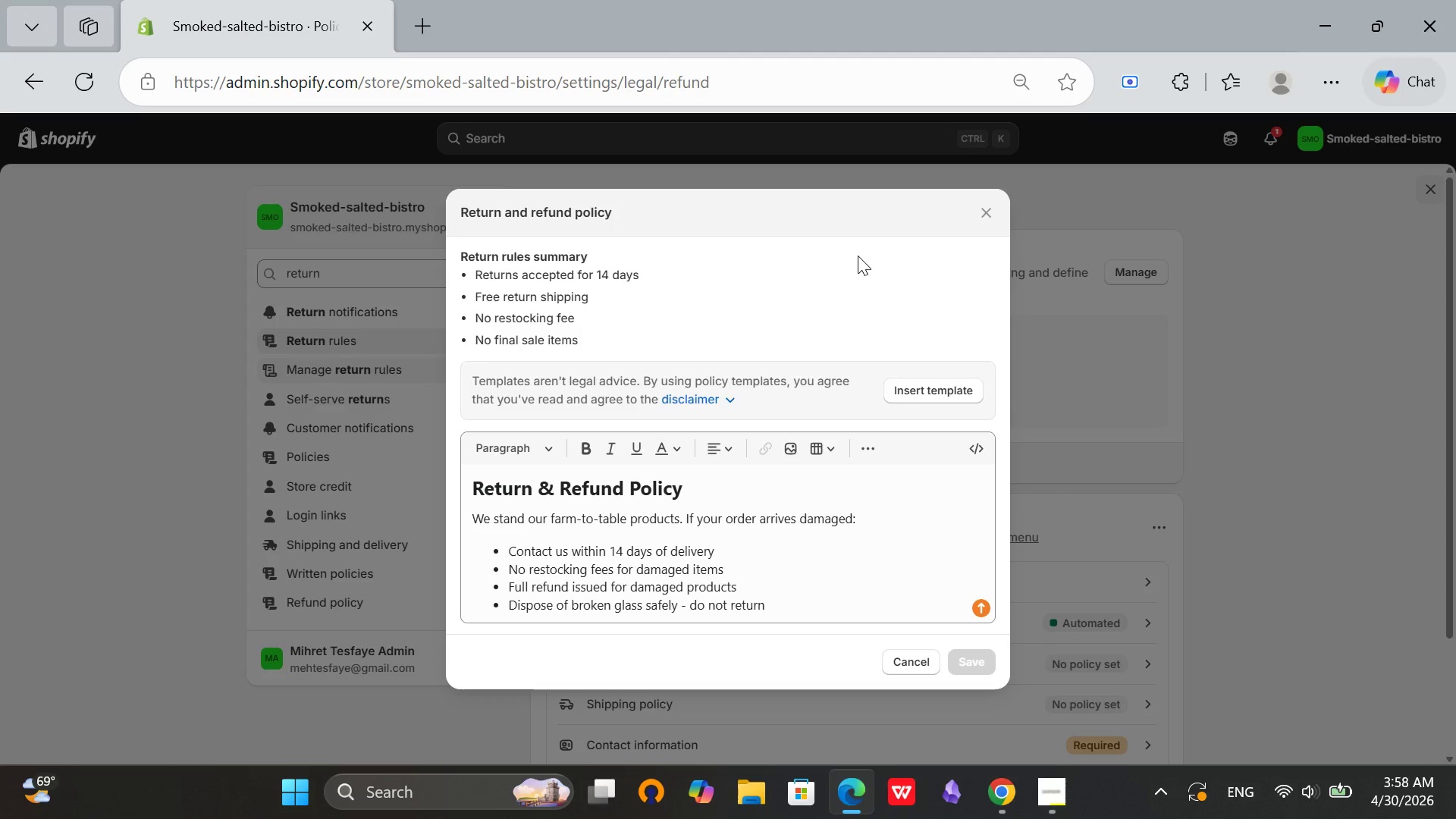 
left_click([991, 211])
 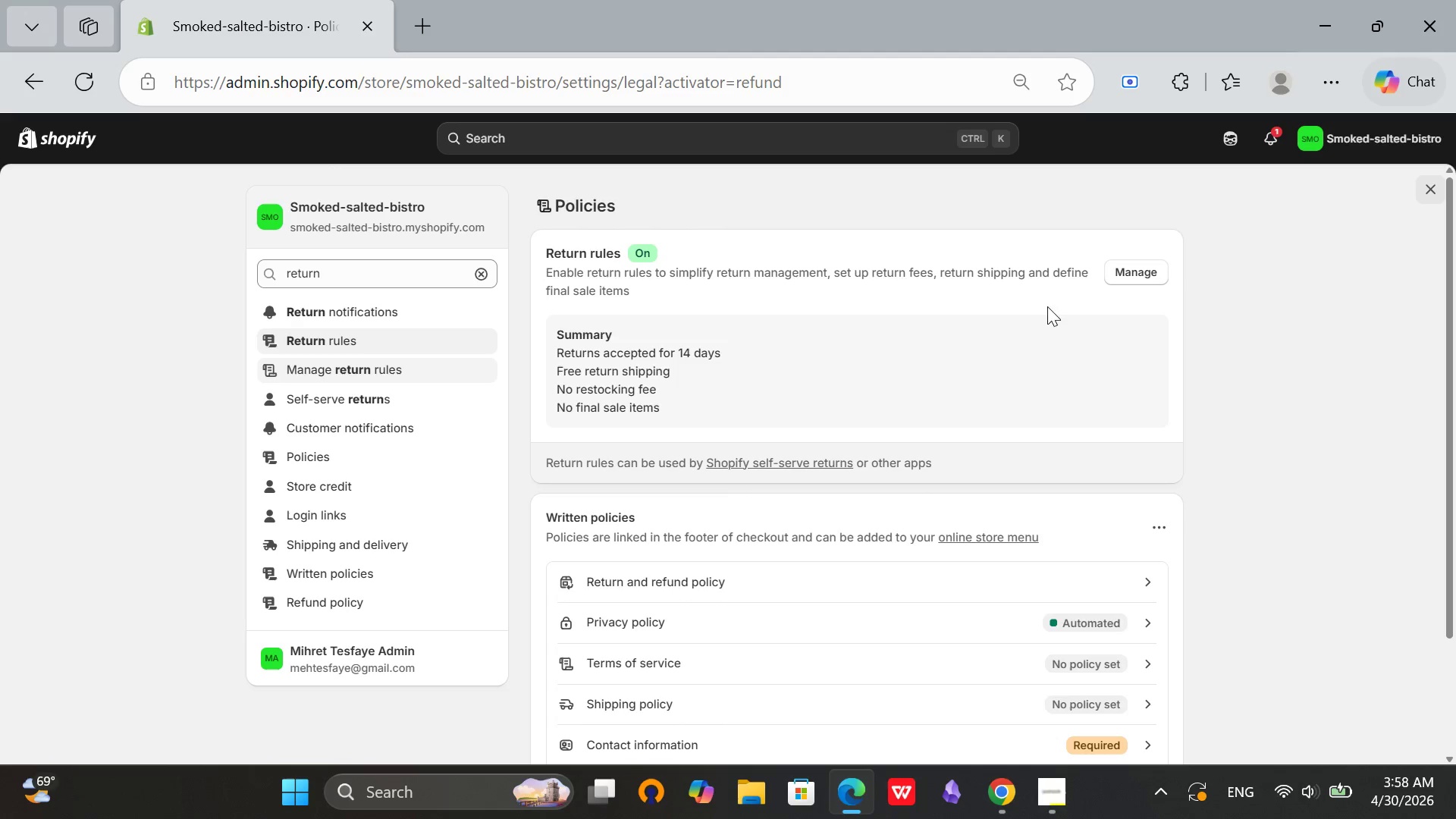 
scroll: coordinate [846, 383], scroll_direction: up, amount: 3.0
 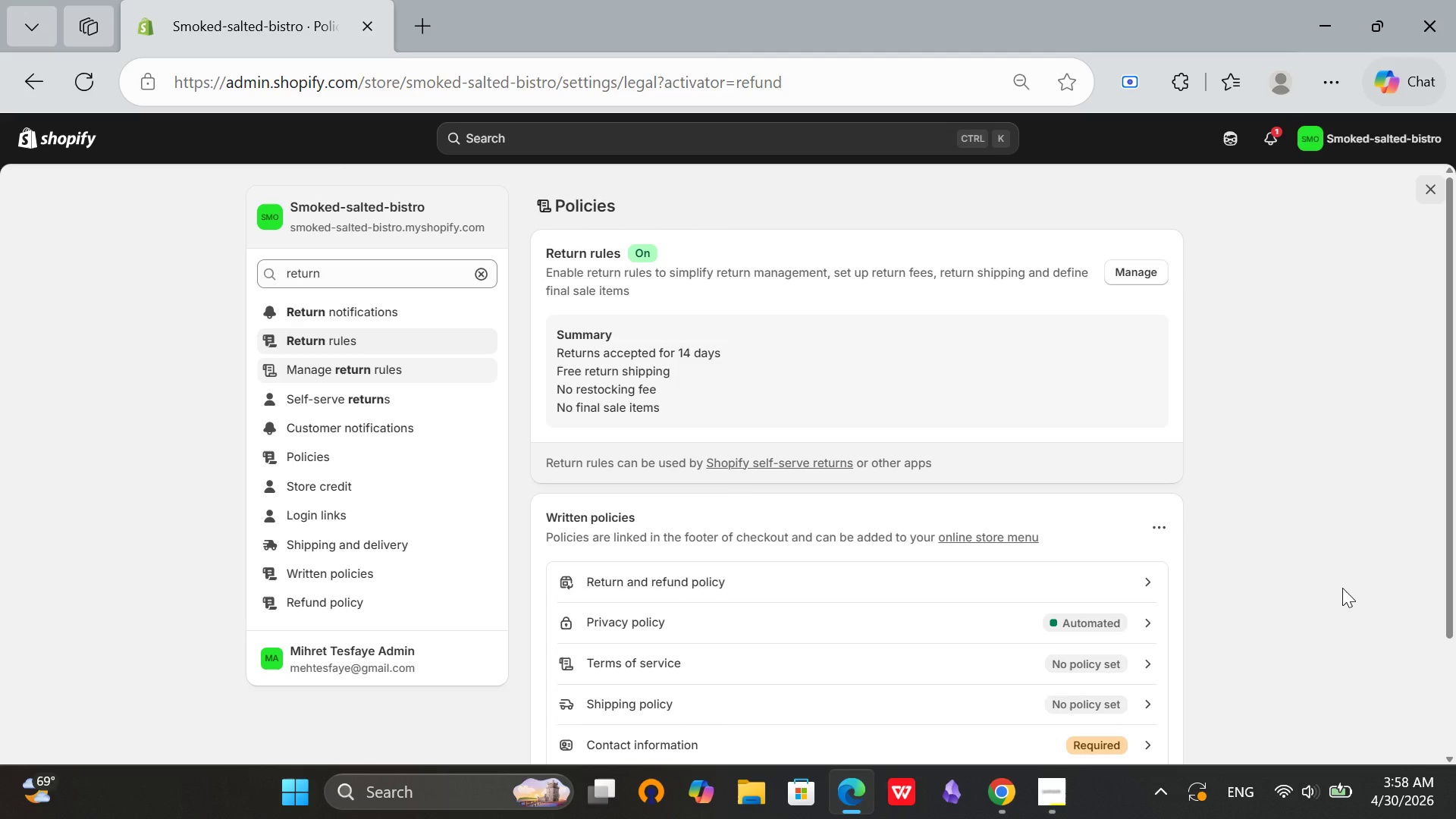 
key(Meta+Shift+ShiftRight)
 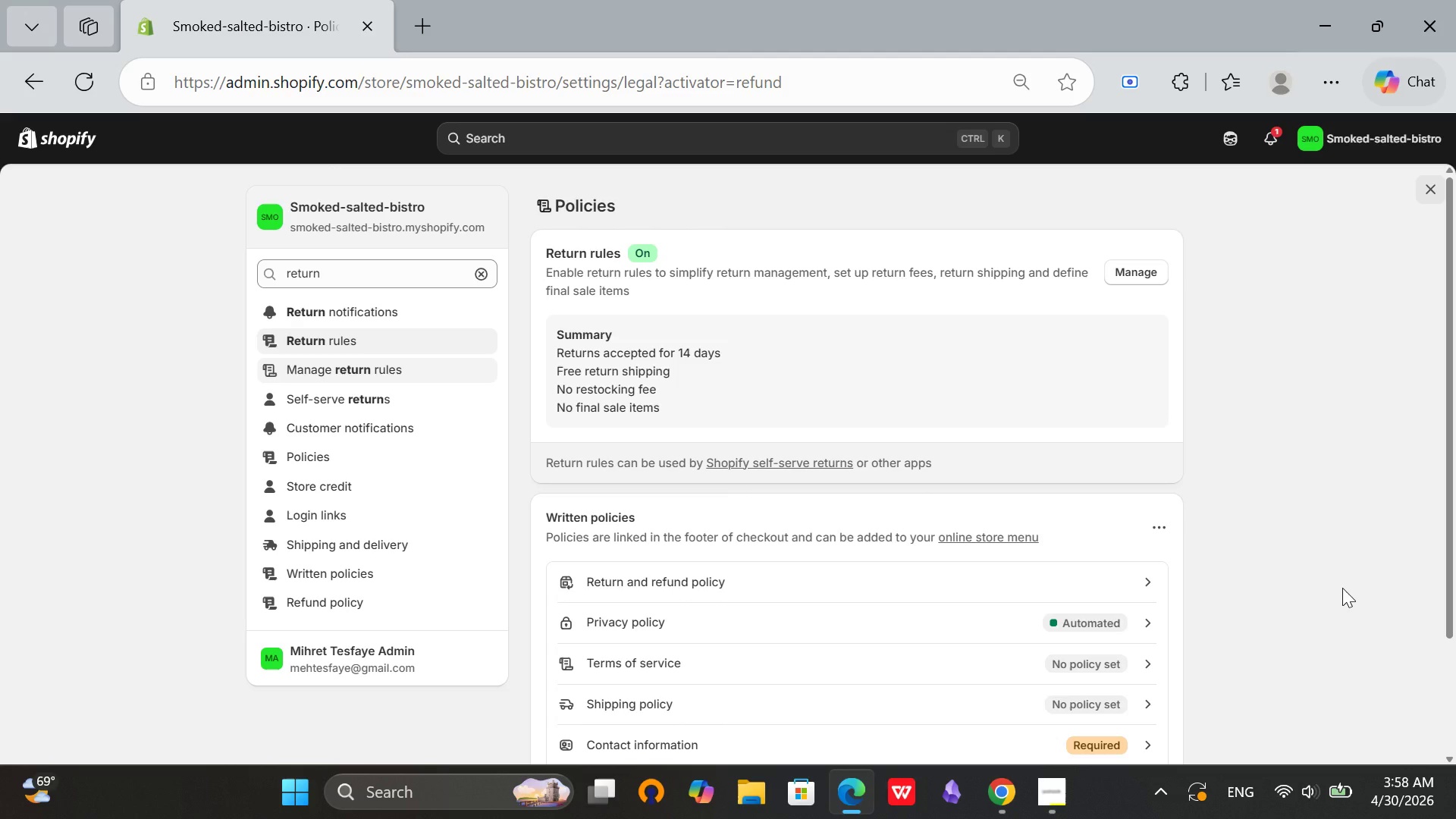 
key(Meta+Shift+S)
 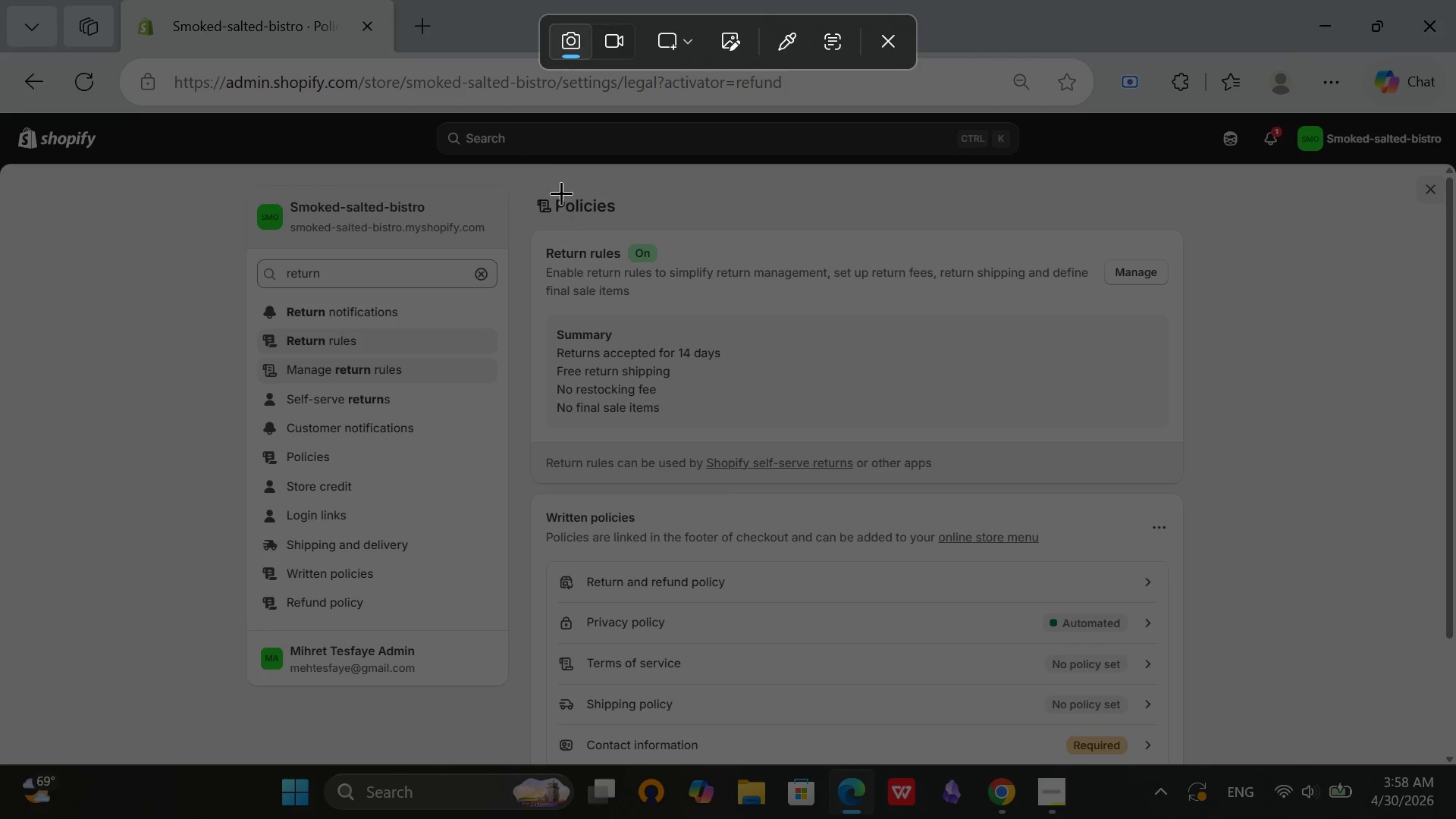 
wait(5.14)
 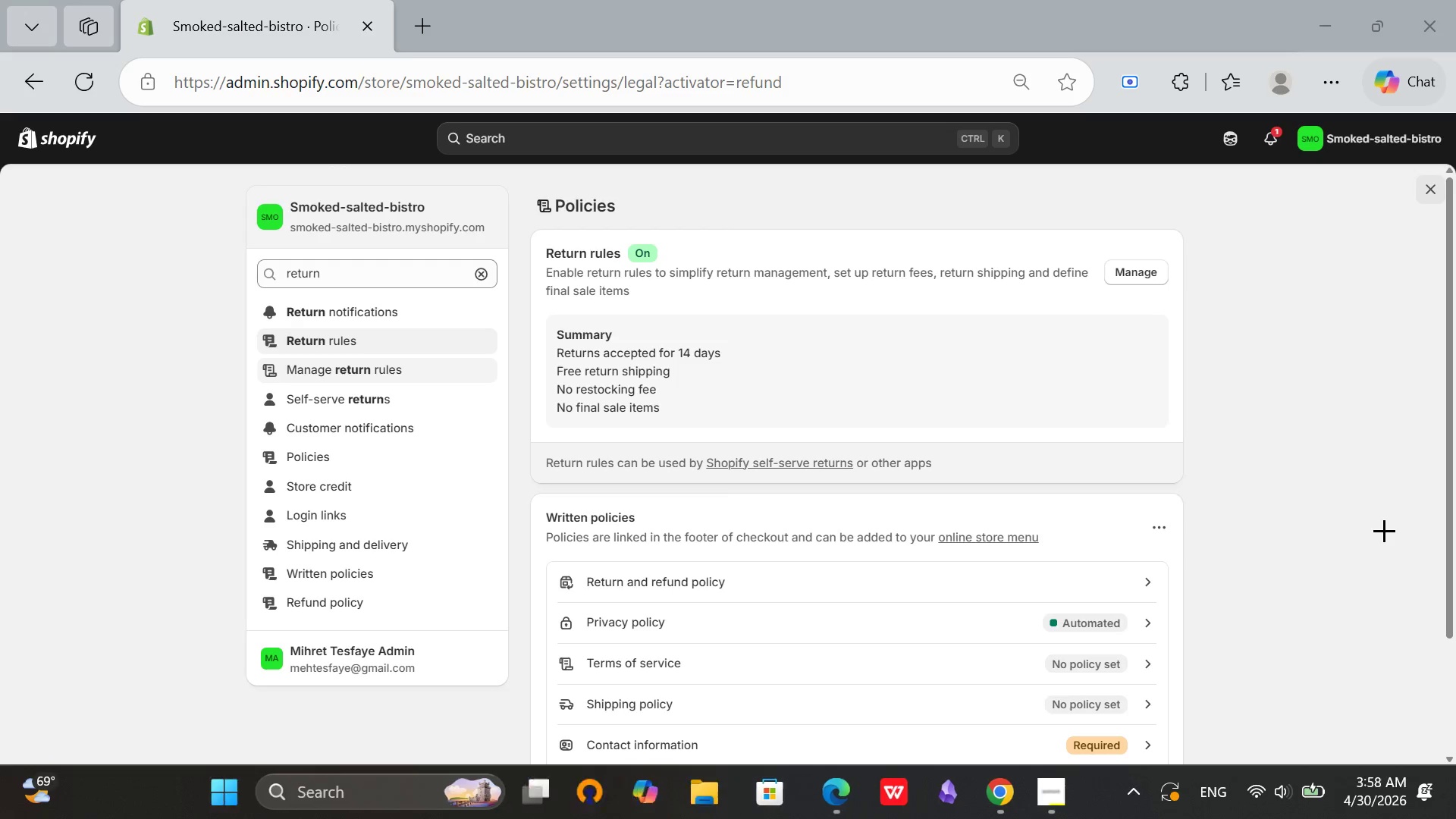 
left_click_drag(start_coordinate=[516, 158], to_coordinate=[1393, 494])